 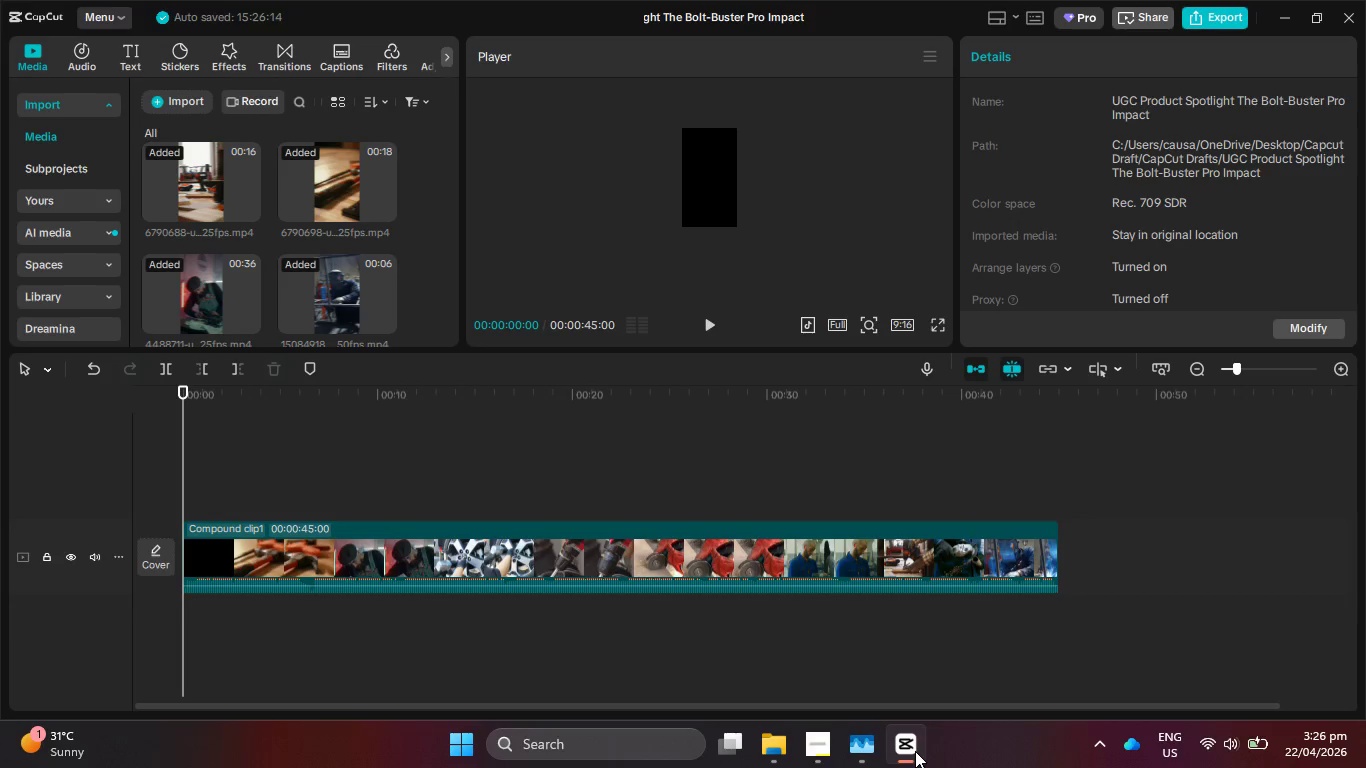 
left_click([766, 748])
 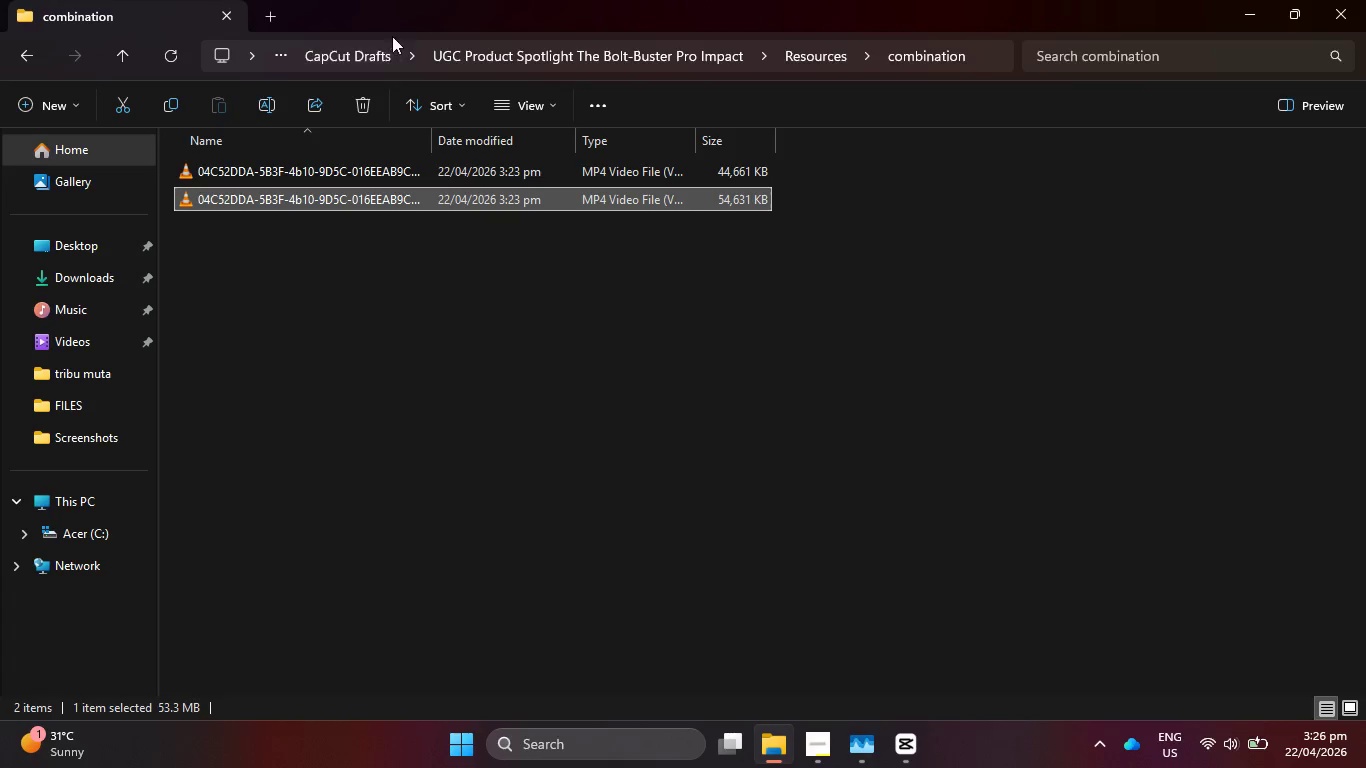 
left_click_drag(start_coordinate=[391, 24], to_coordinate=[840, 447])
 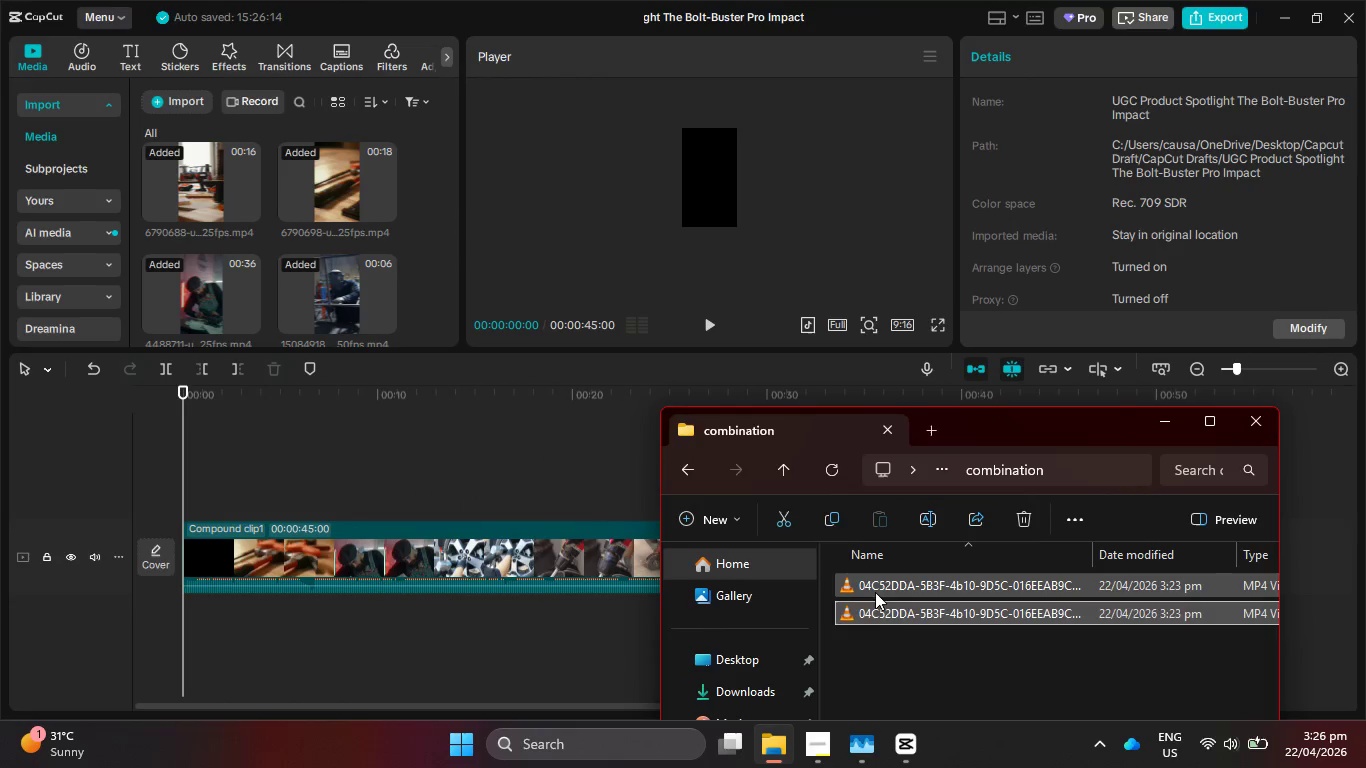 
left_click_drag(start_coordinate=[875, 592], to_coordinate=[546, 508])
 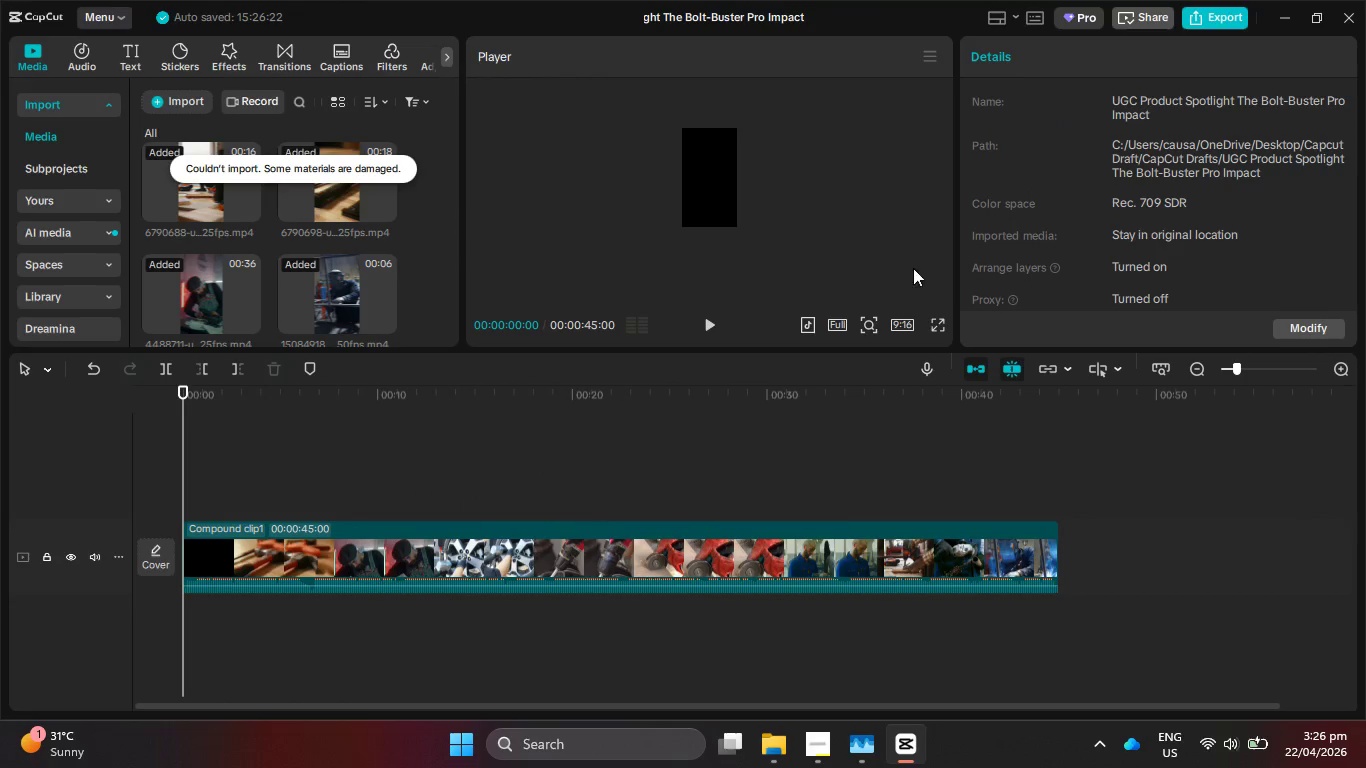 
left_click([811, 540])
 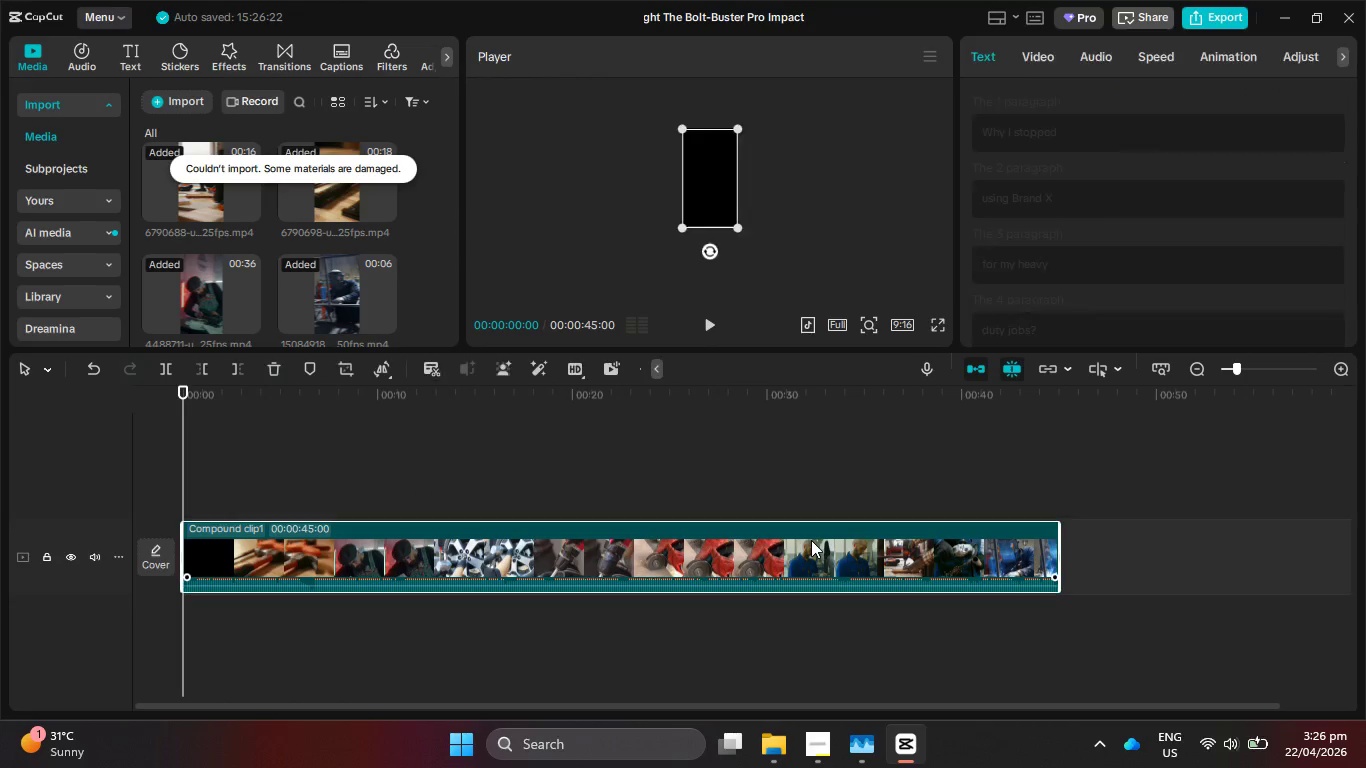 
right_click([811, 540])
 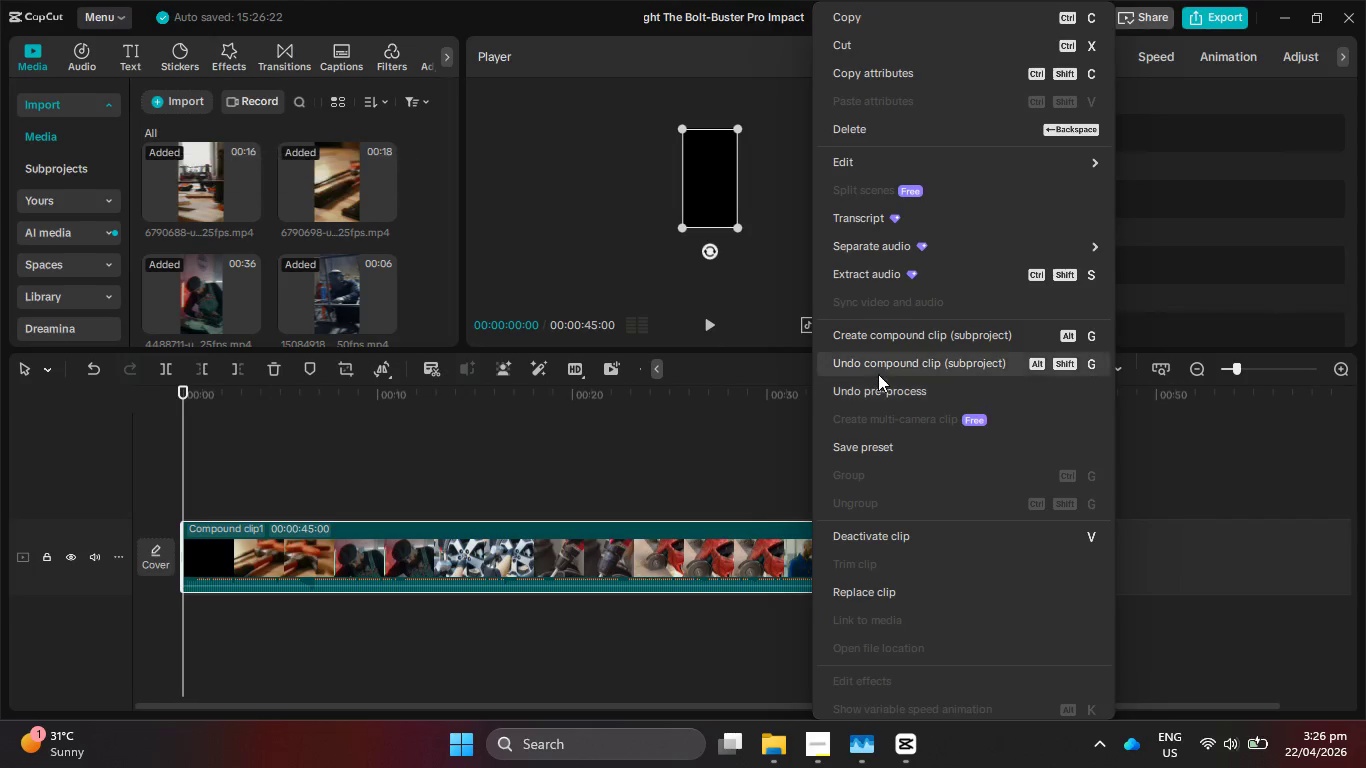 
left_click([881, 388])
 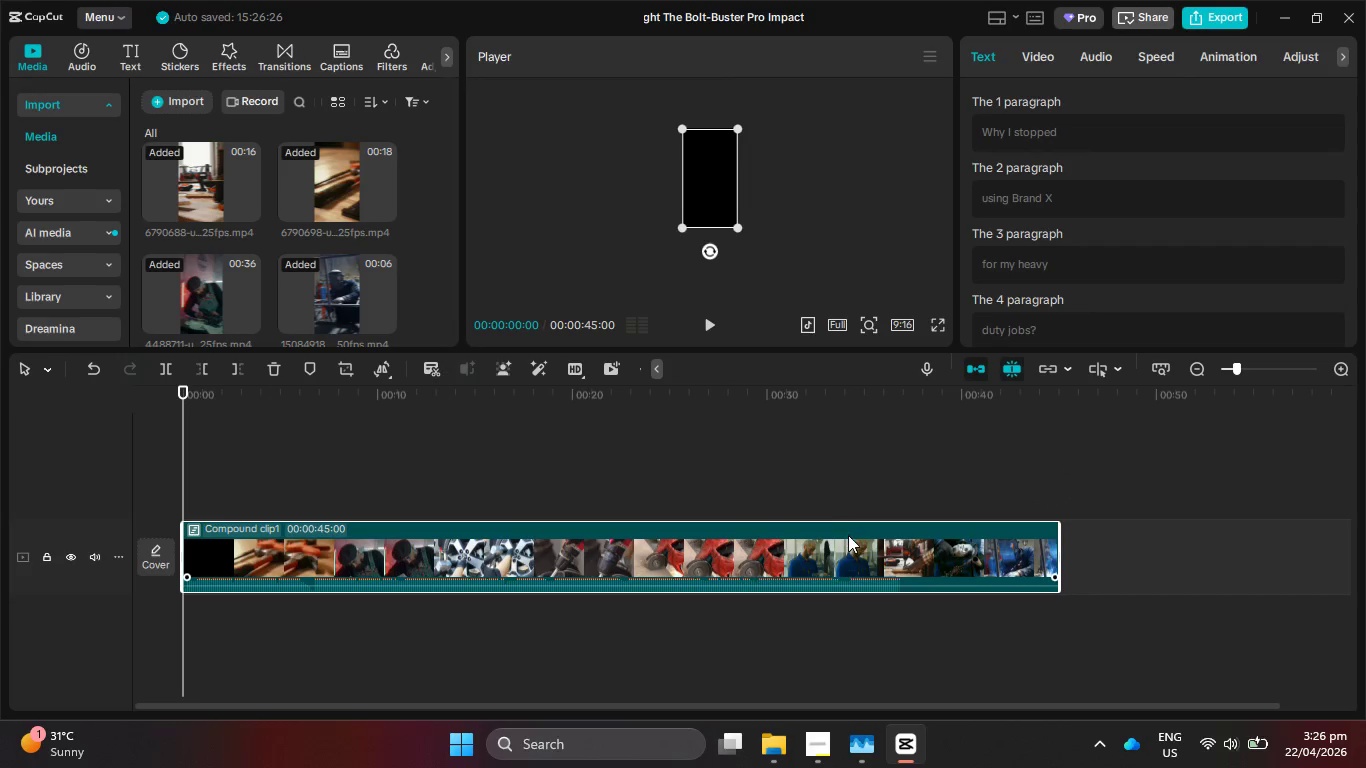 
right_click([848, 535])
 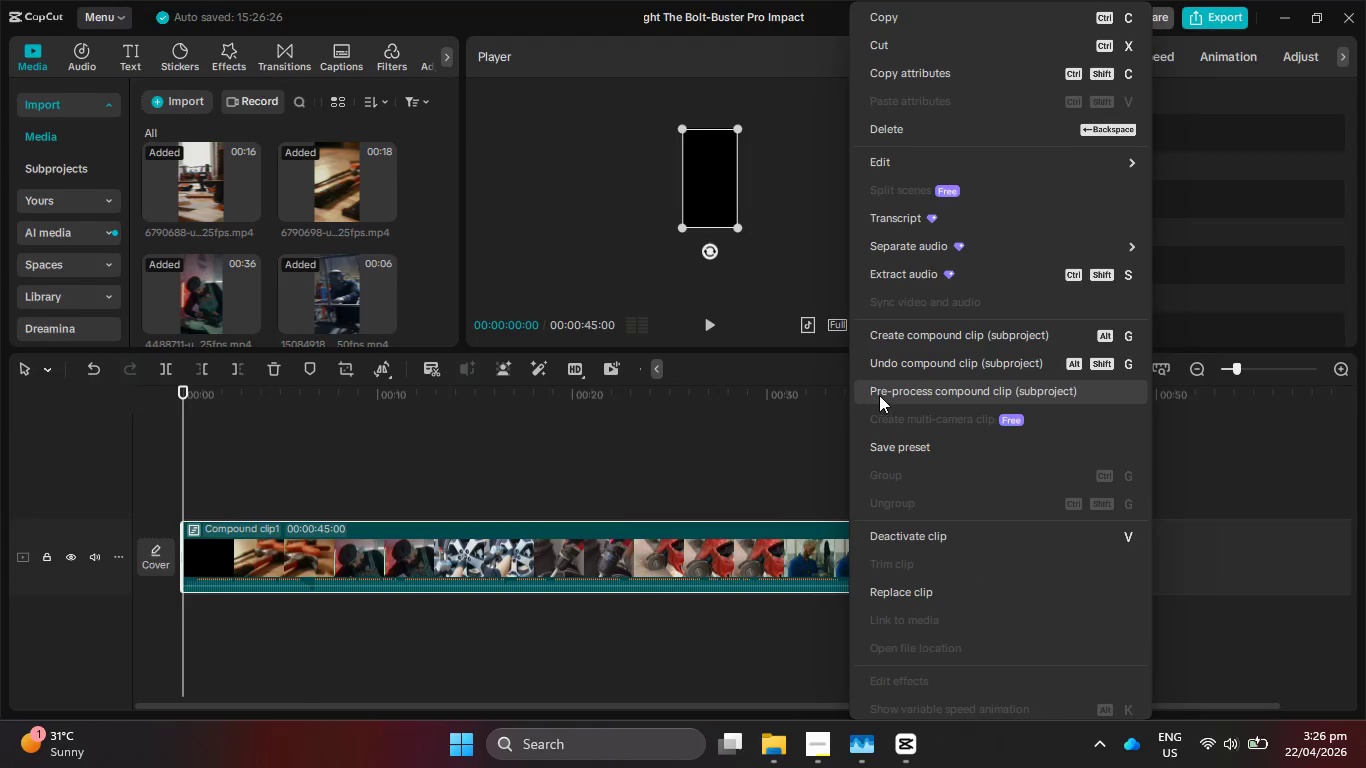 
left_click([882, 393])
 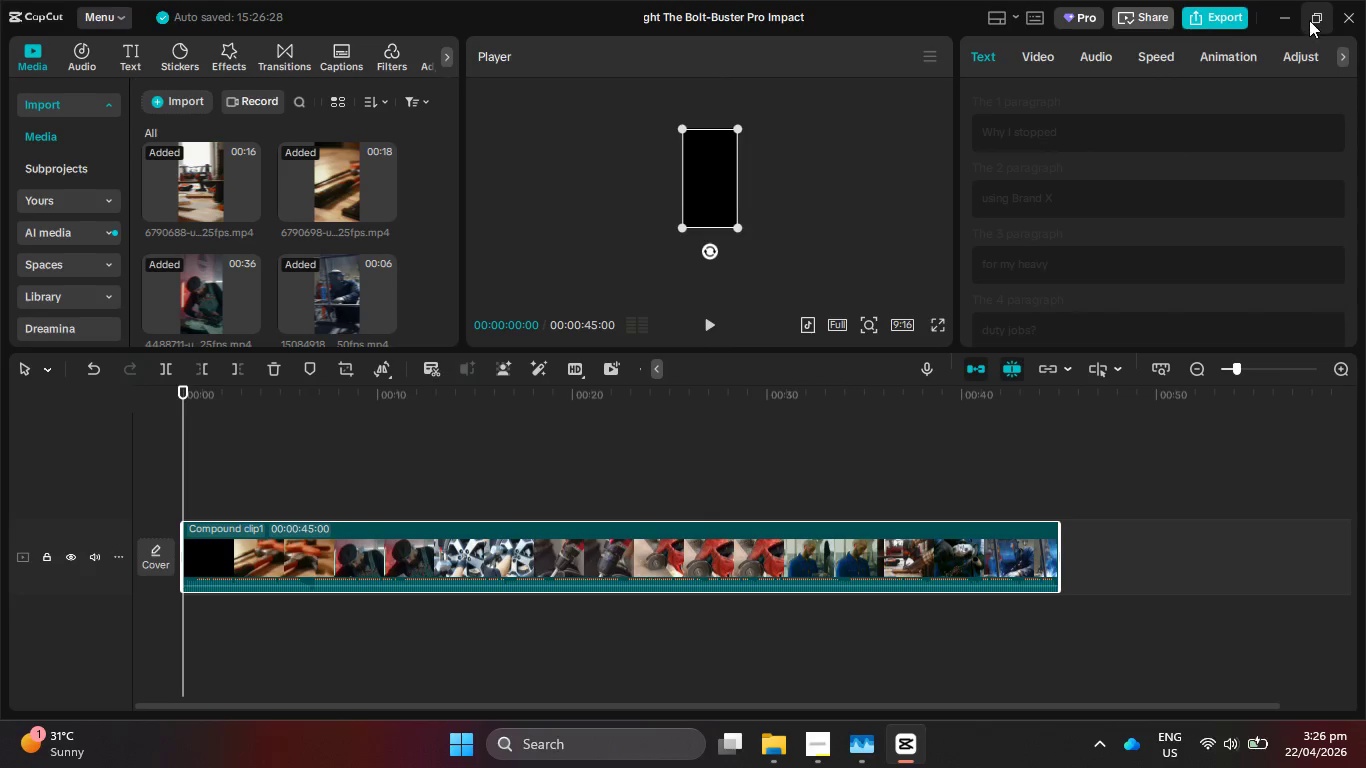 
left_click([1342, 20])
 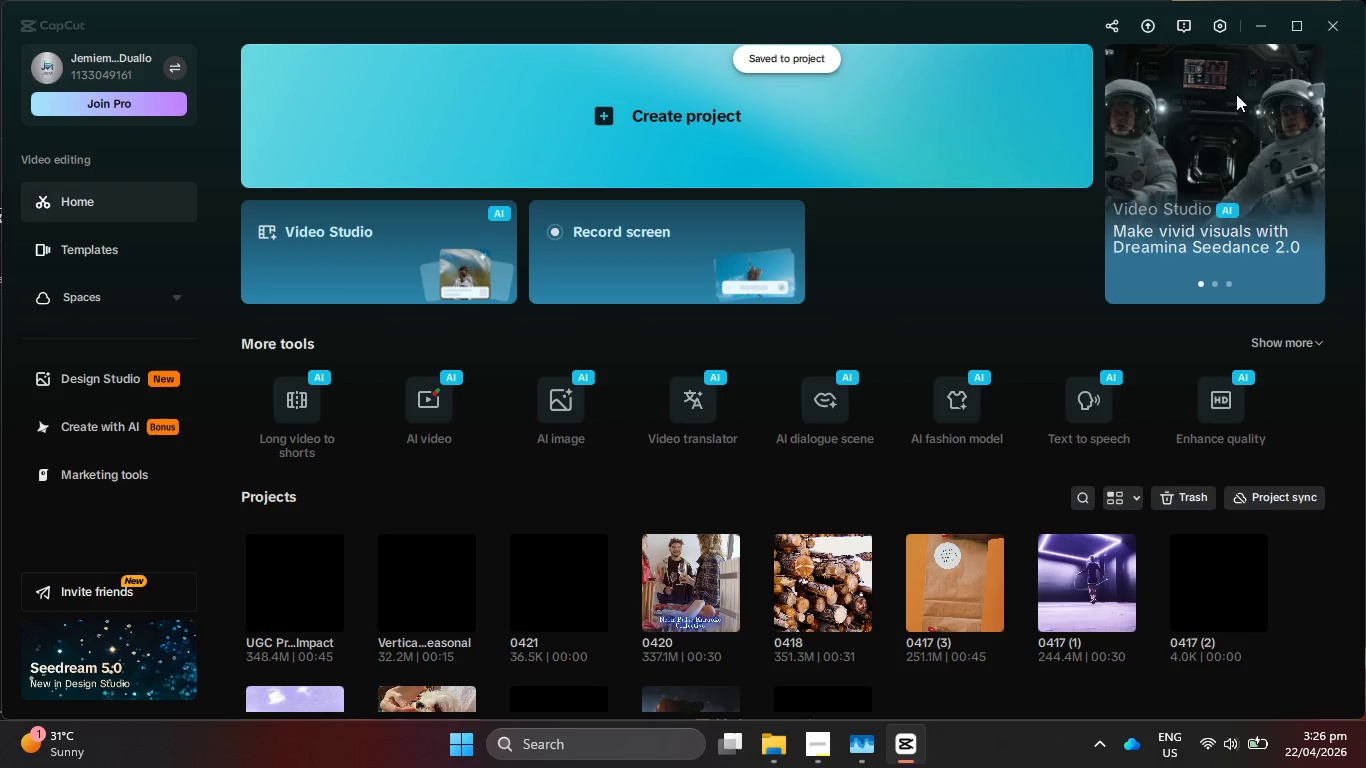 
left_click([1334, 30])
 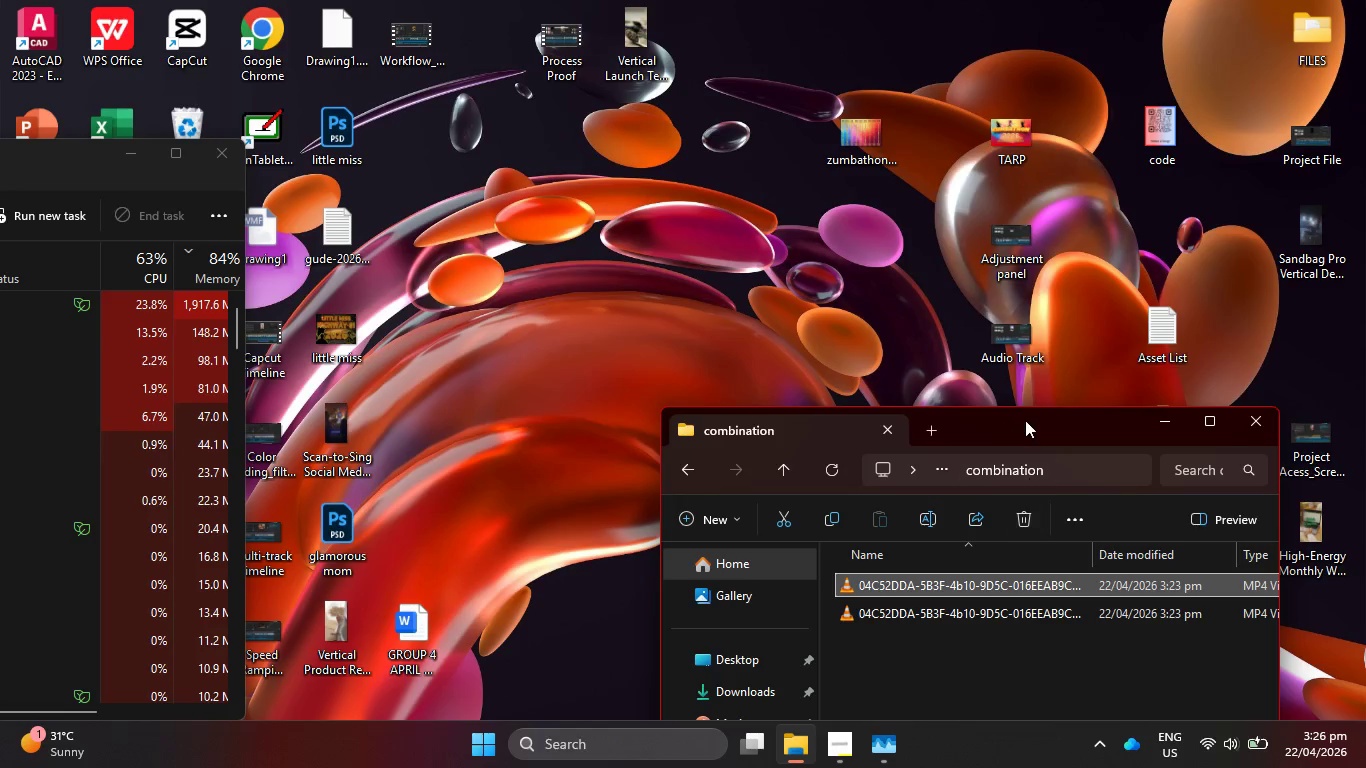 
left_click_drag(start_coordinate=[1023, 427], to_coordinate=[787, 235])
 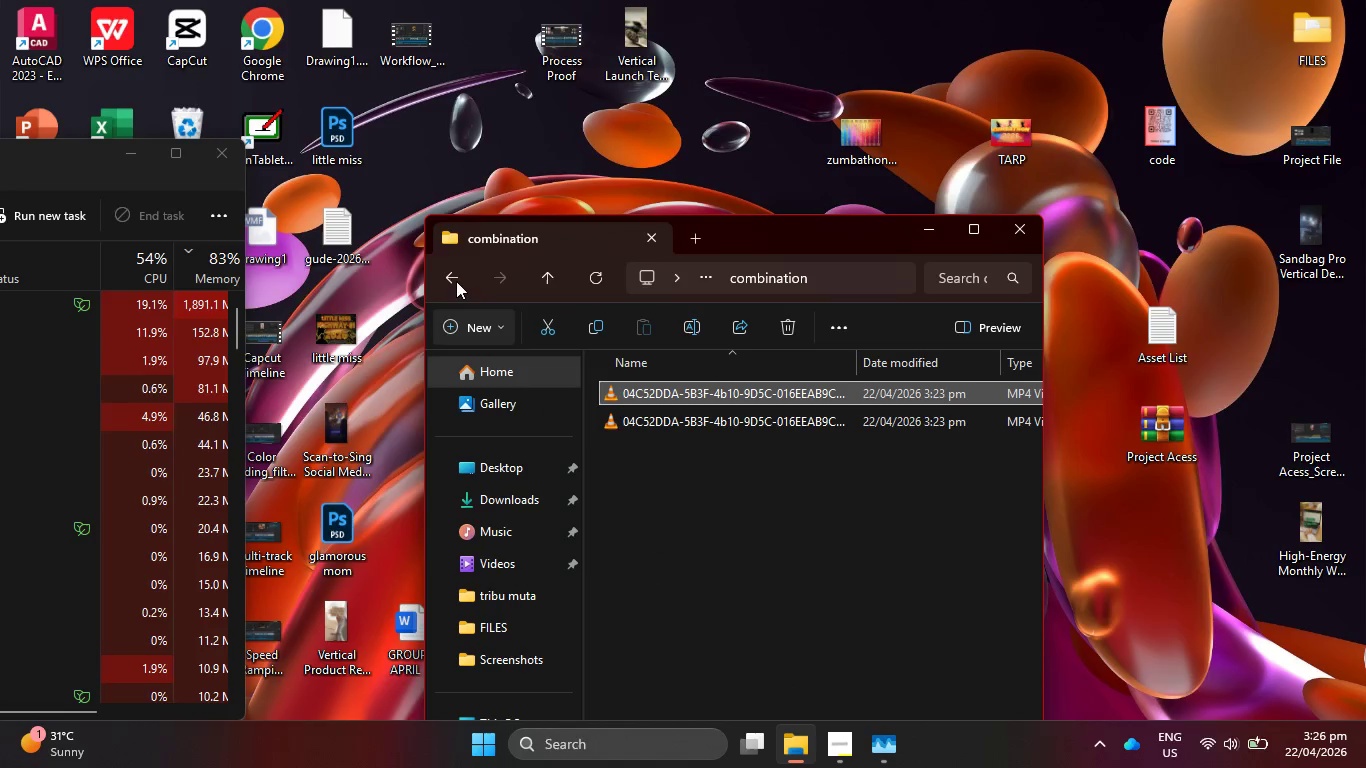 
left_click([456, 271])
 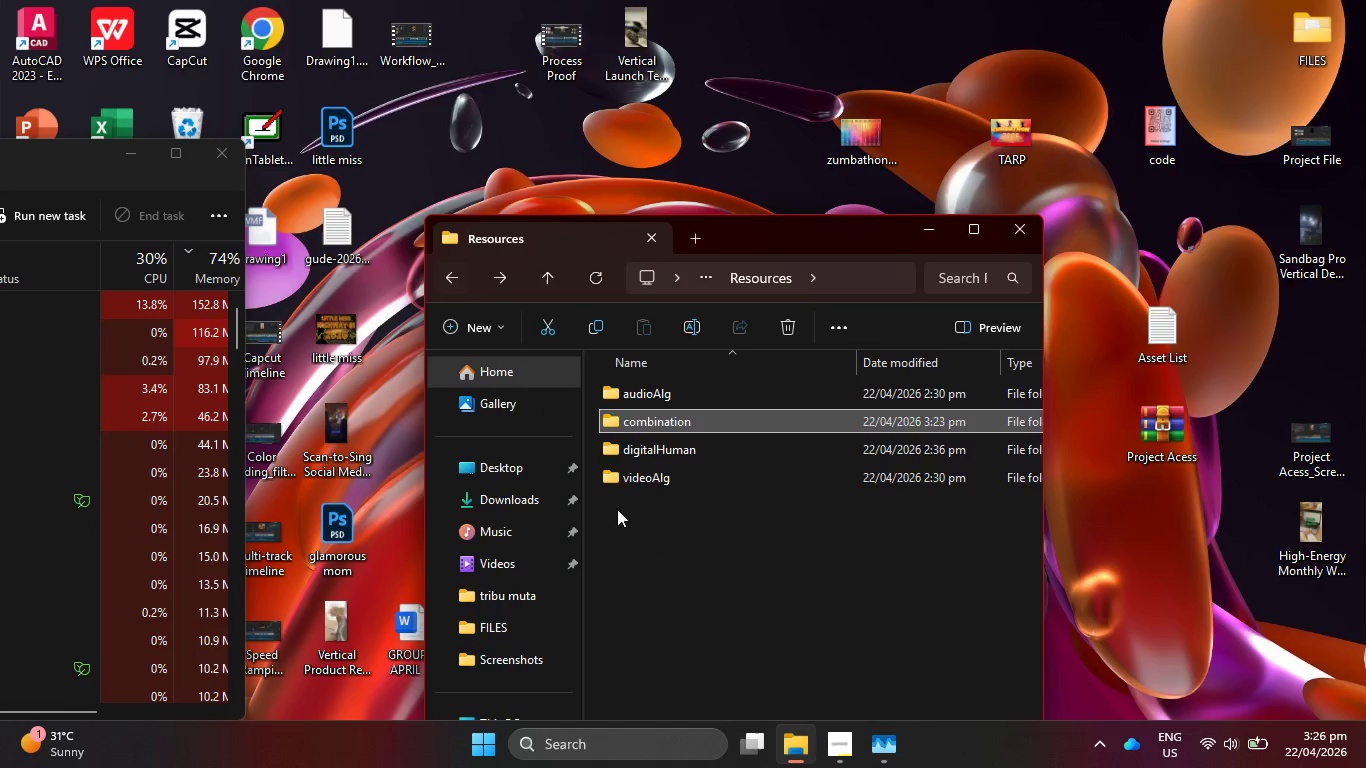 
left_click([447, 271])
 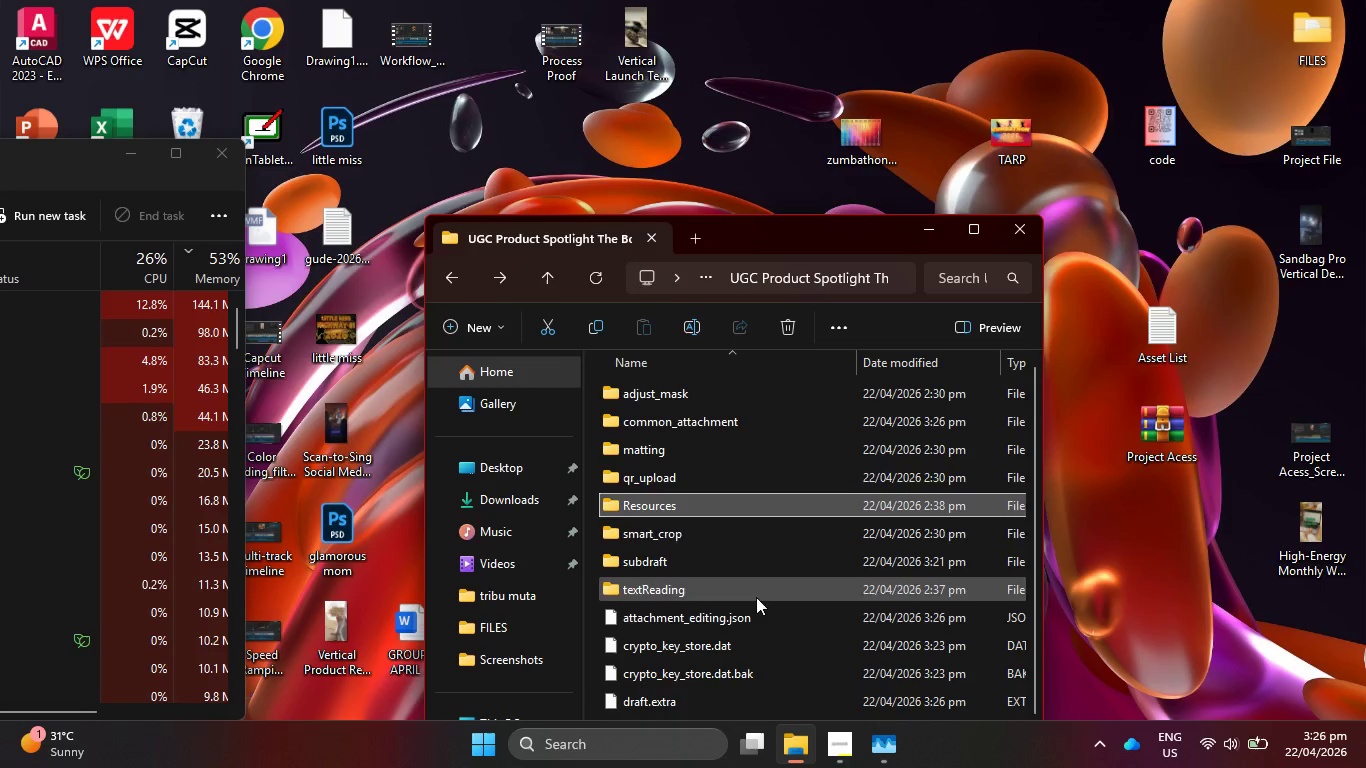 
double_click([706, 511])
 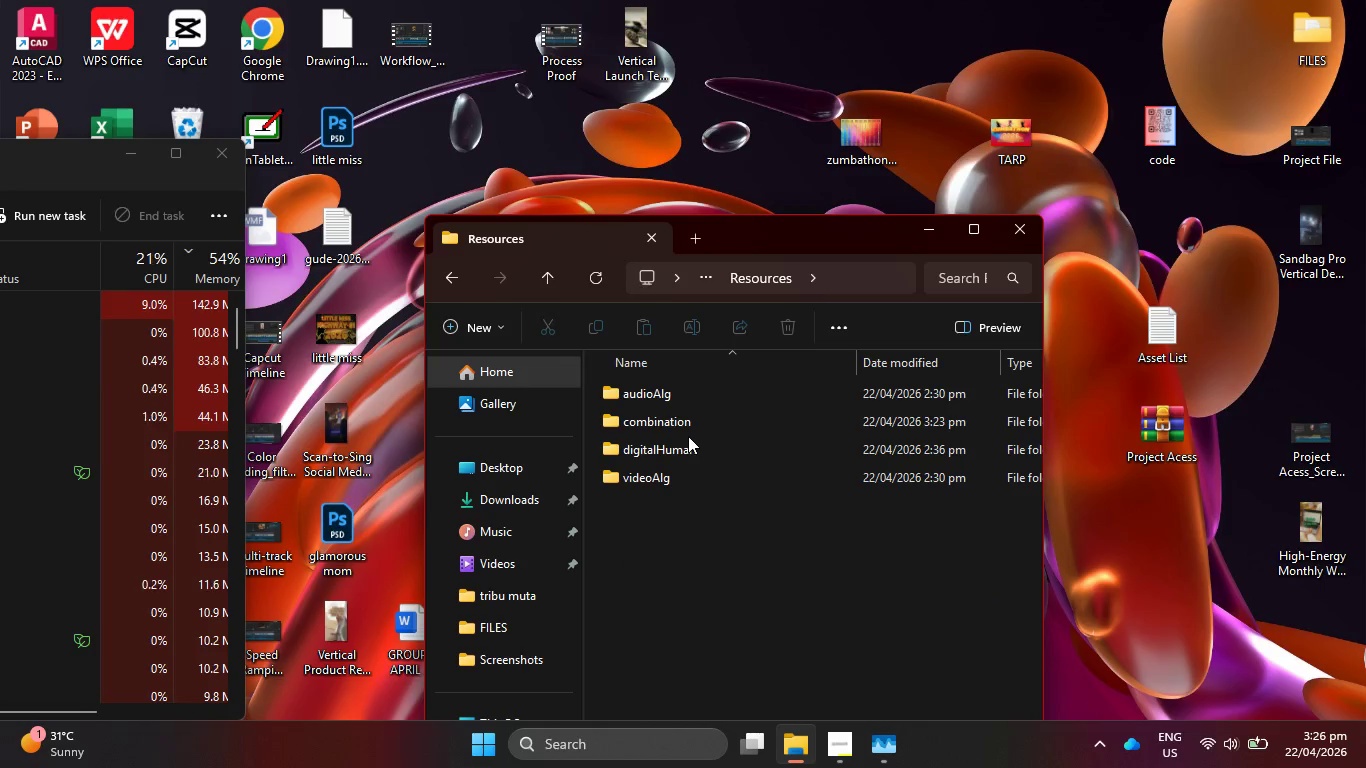 
double_click([687, 428])
 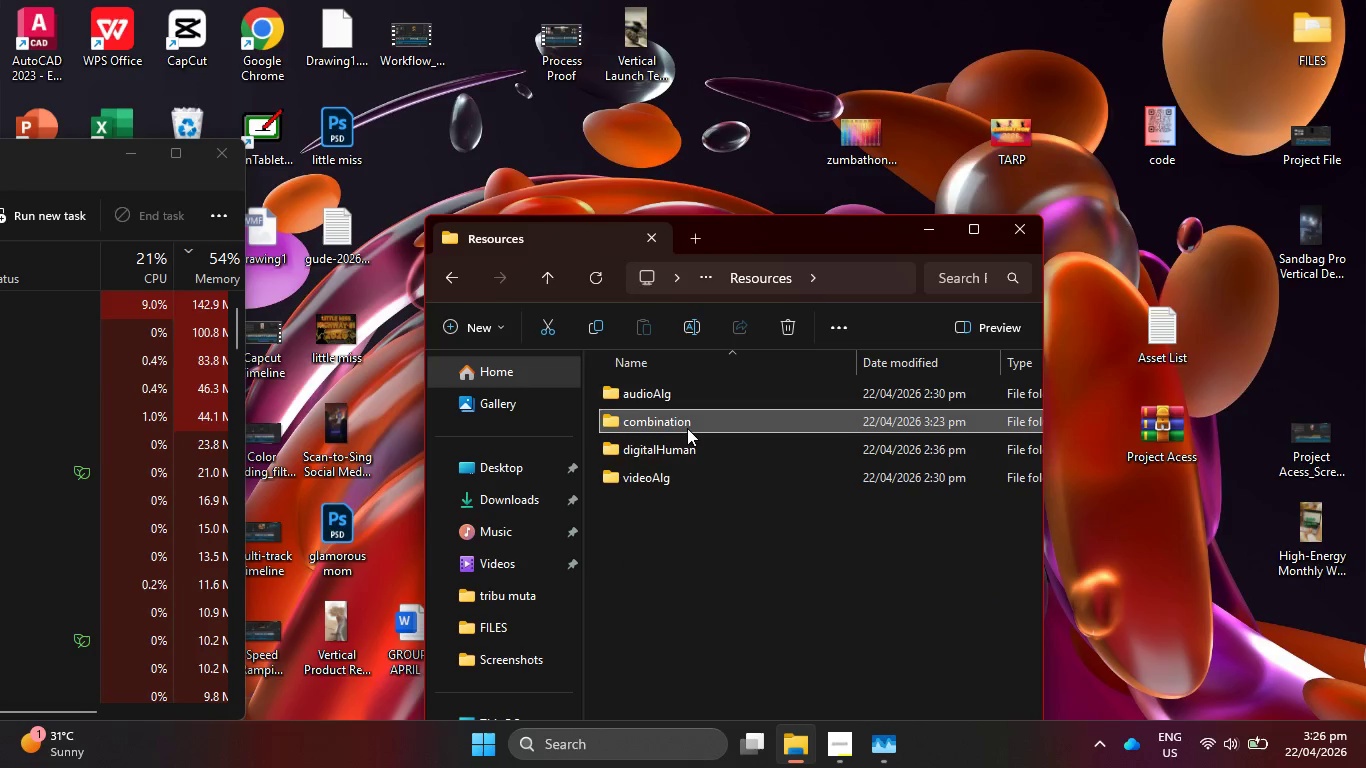 
triple_click([687, 428])
 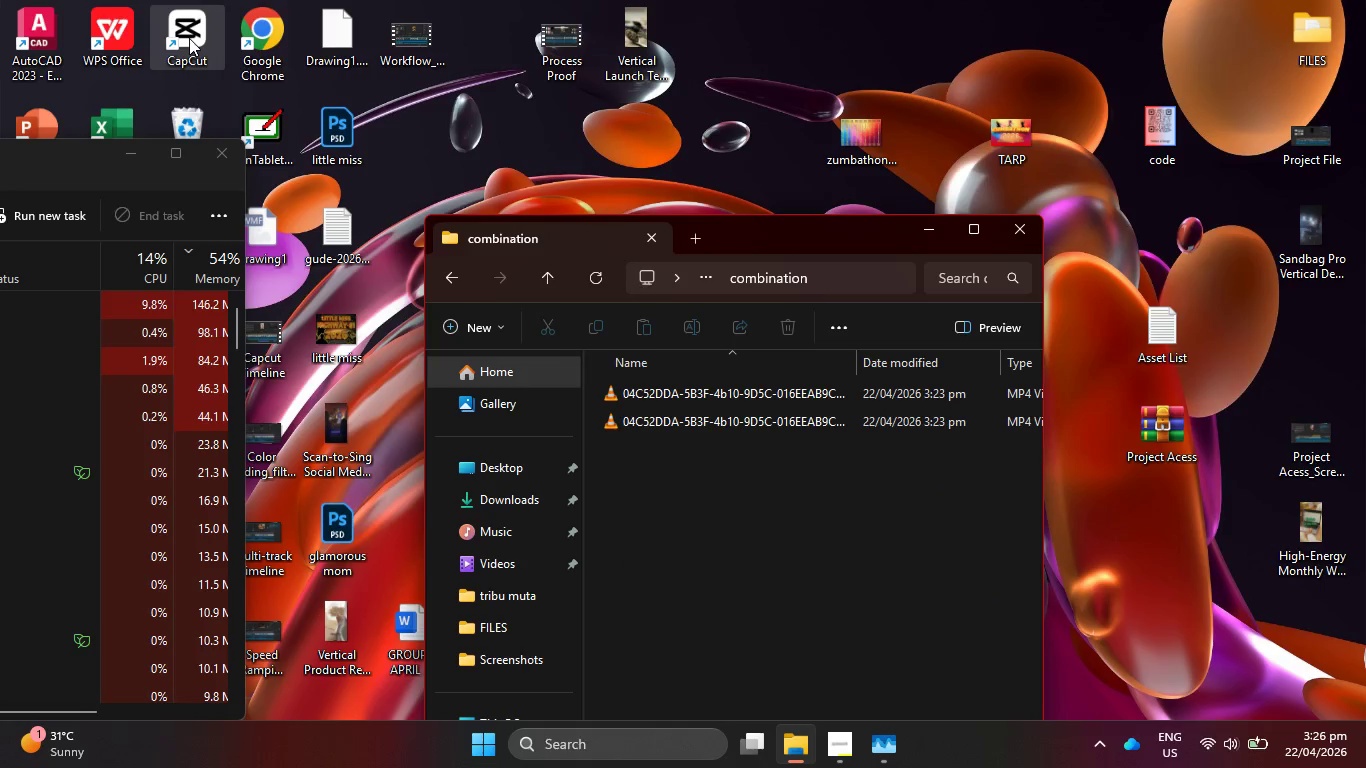 
double_click([189, 38])
 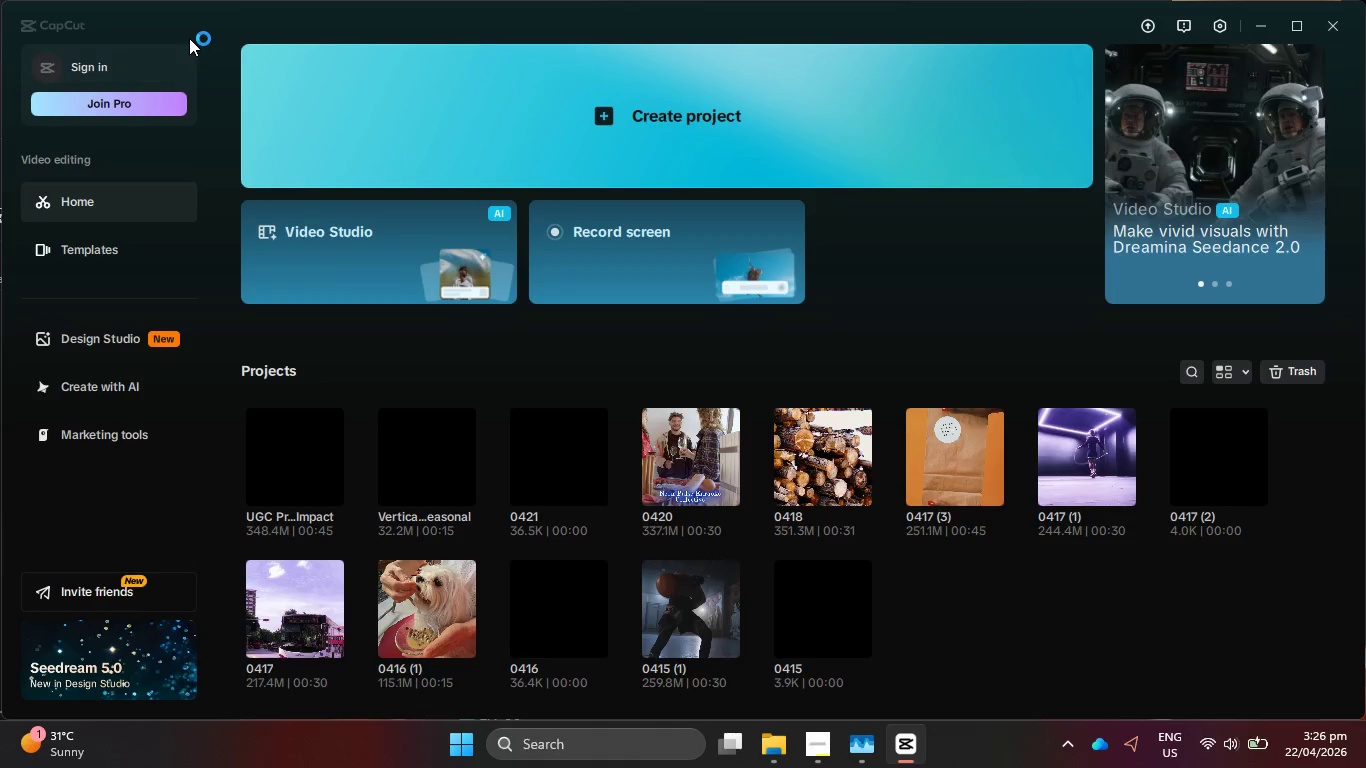 
wait(5.48)
 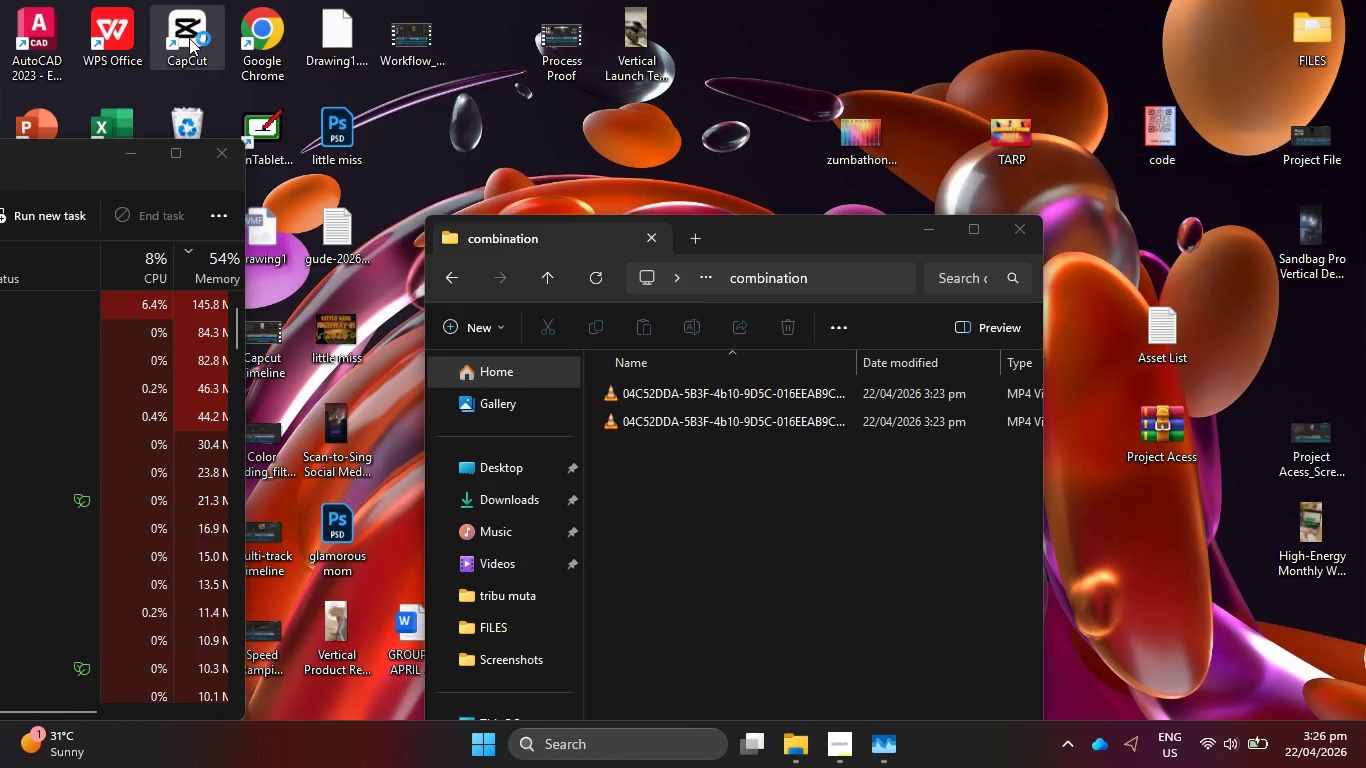 
left_click([319, 569])
 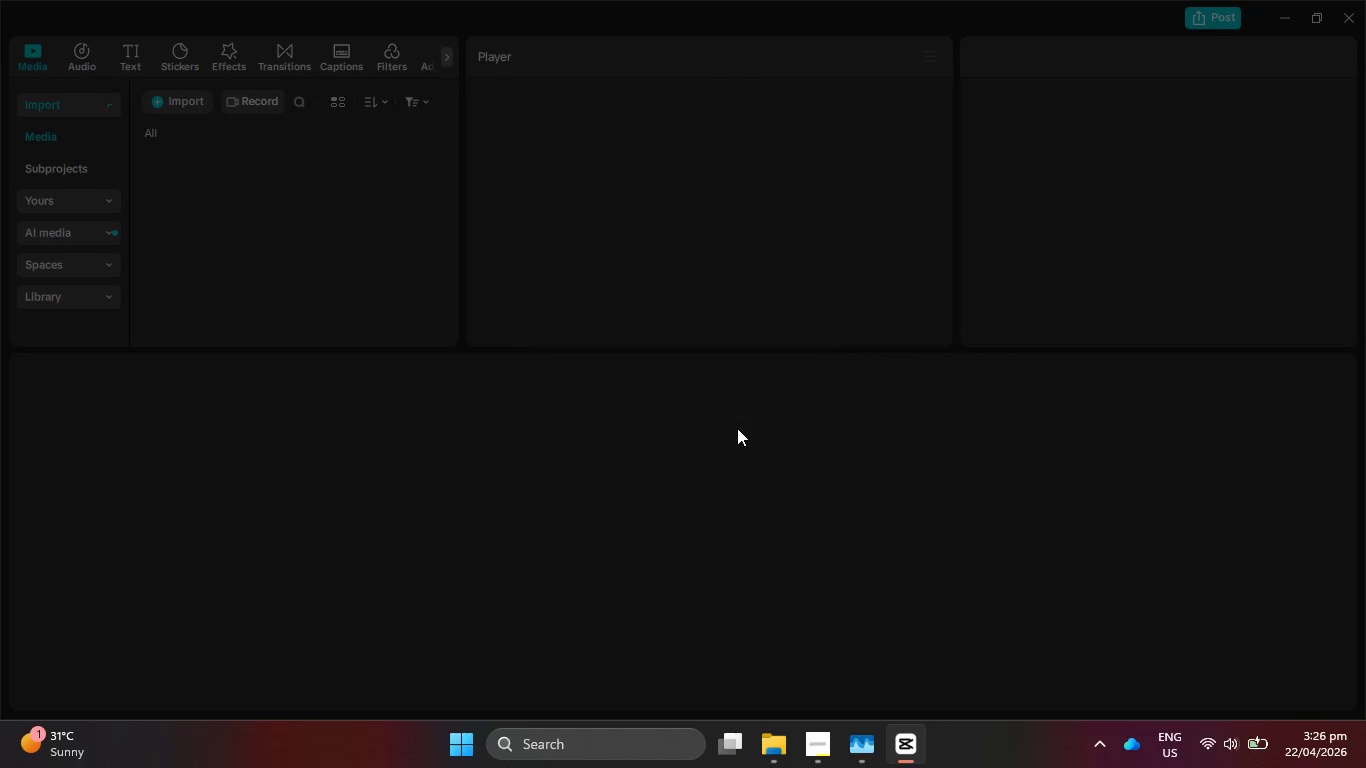 
wait(6.72)
 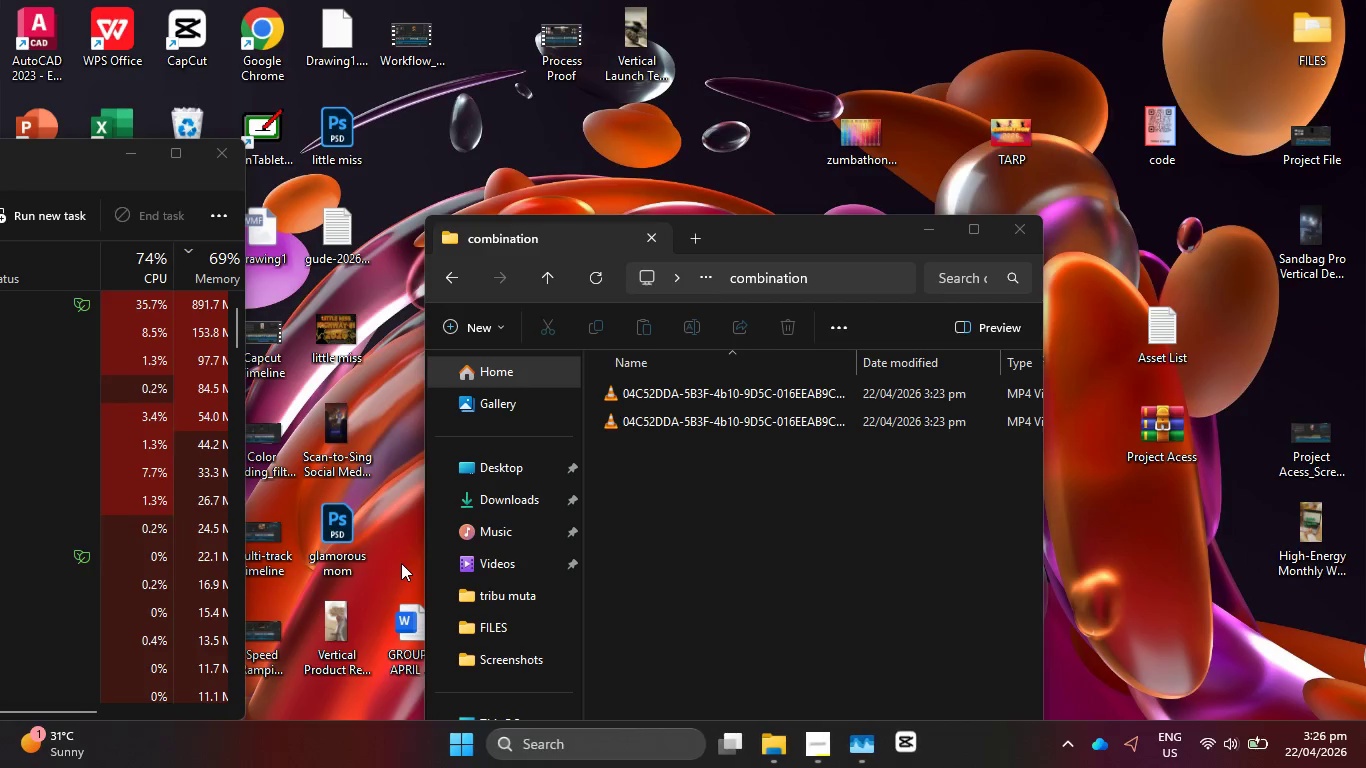 
left_click([779, 747])
 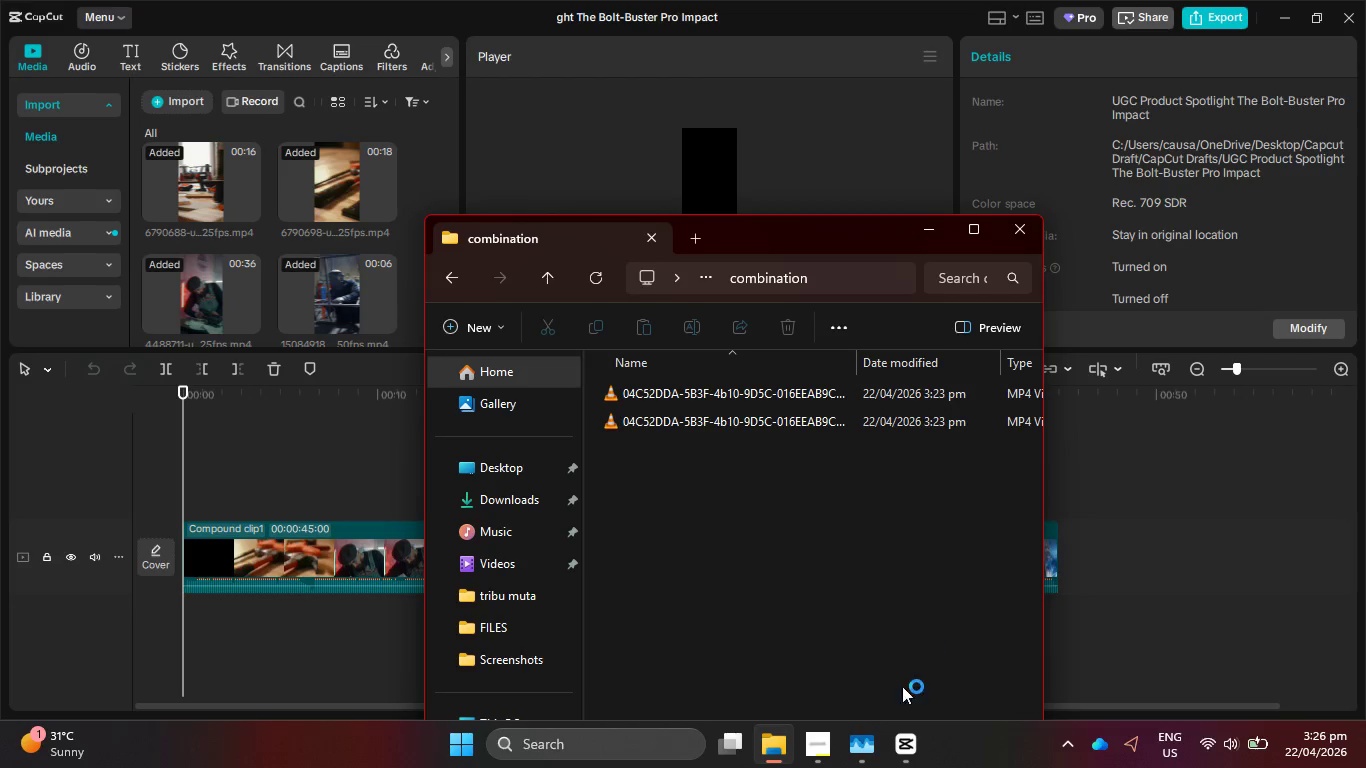 
left_click([868, 763])
 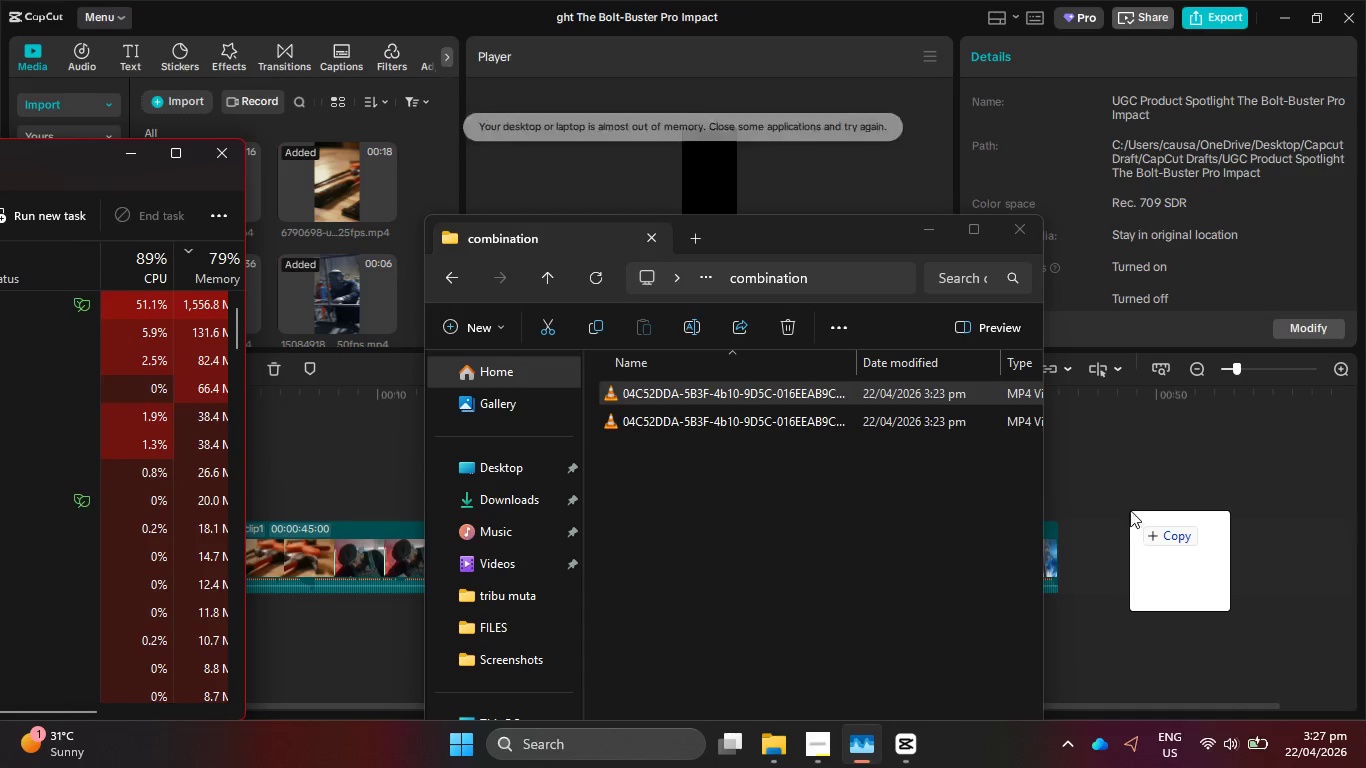 
wait(7.8)
 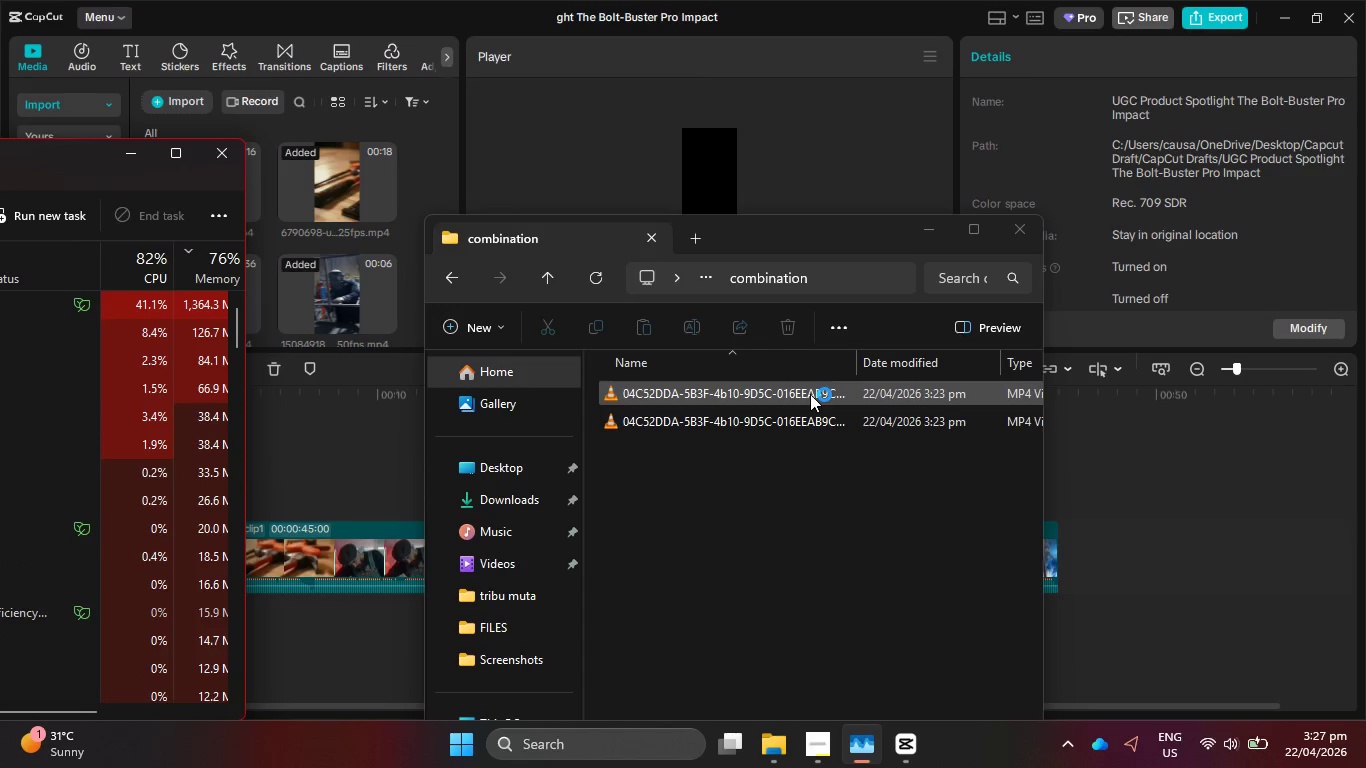 
left_click([1007, 547])
 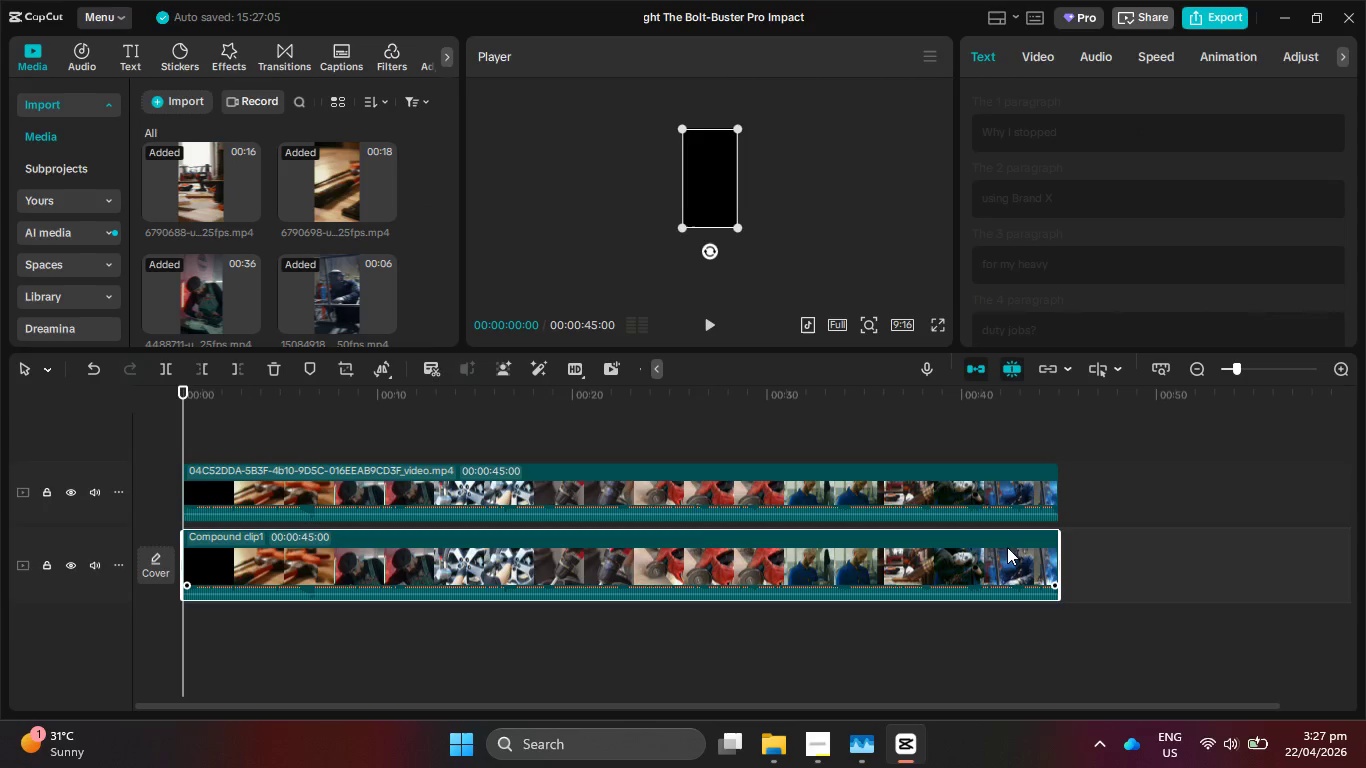 
key(Backspace)
 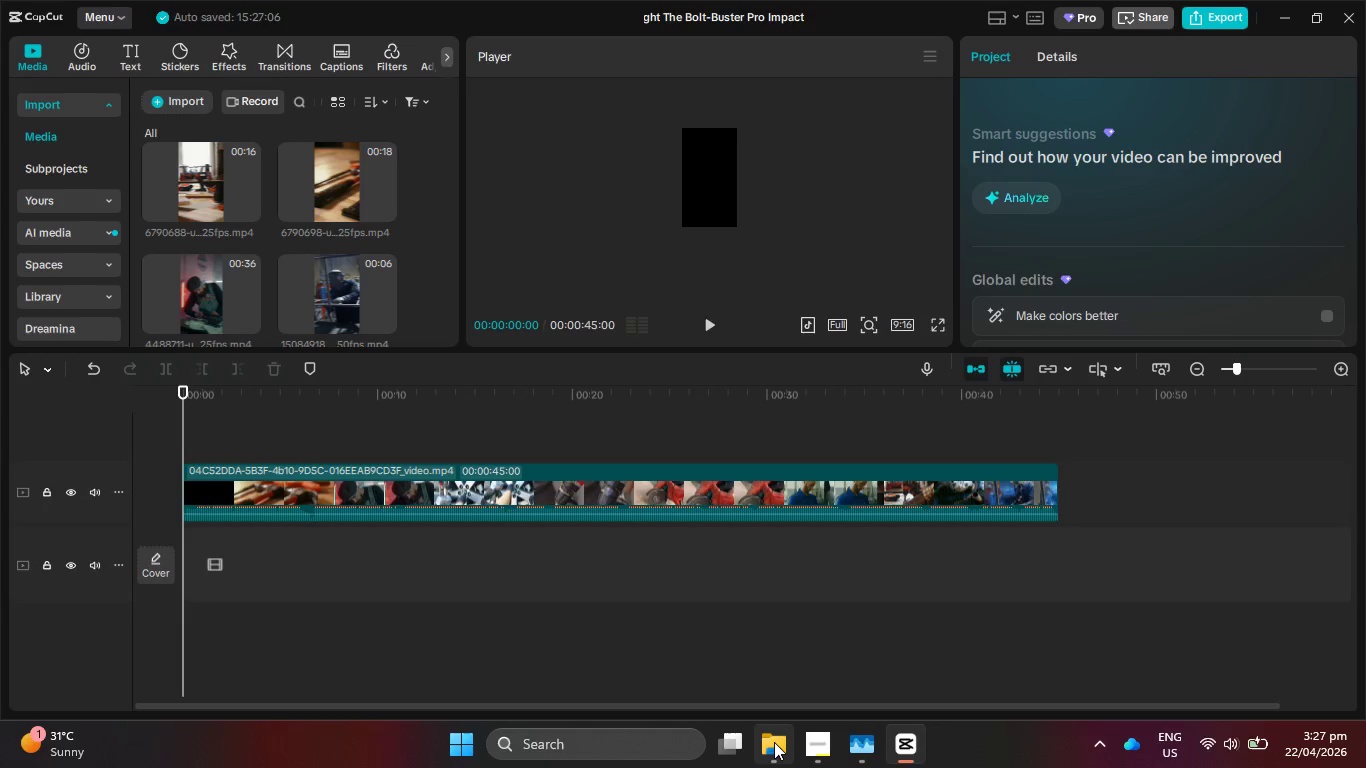 
left_click_drag(start_coordinate=[774, 742], to_coordinate=[1021, 222])
 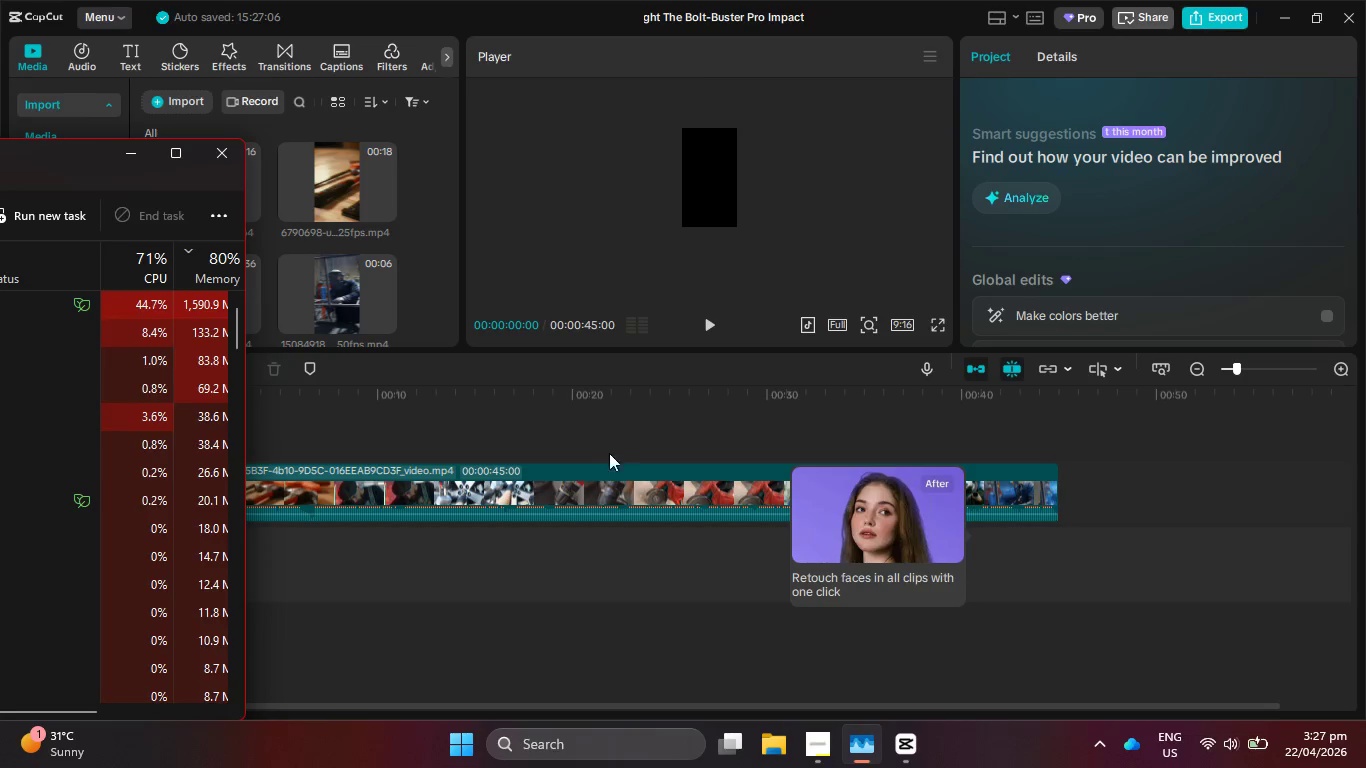 
left_click_drag(start_coordinate=[596, 483], to_coordinate=[593, 549])
 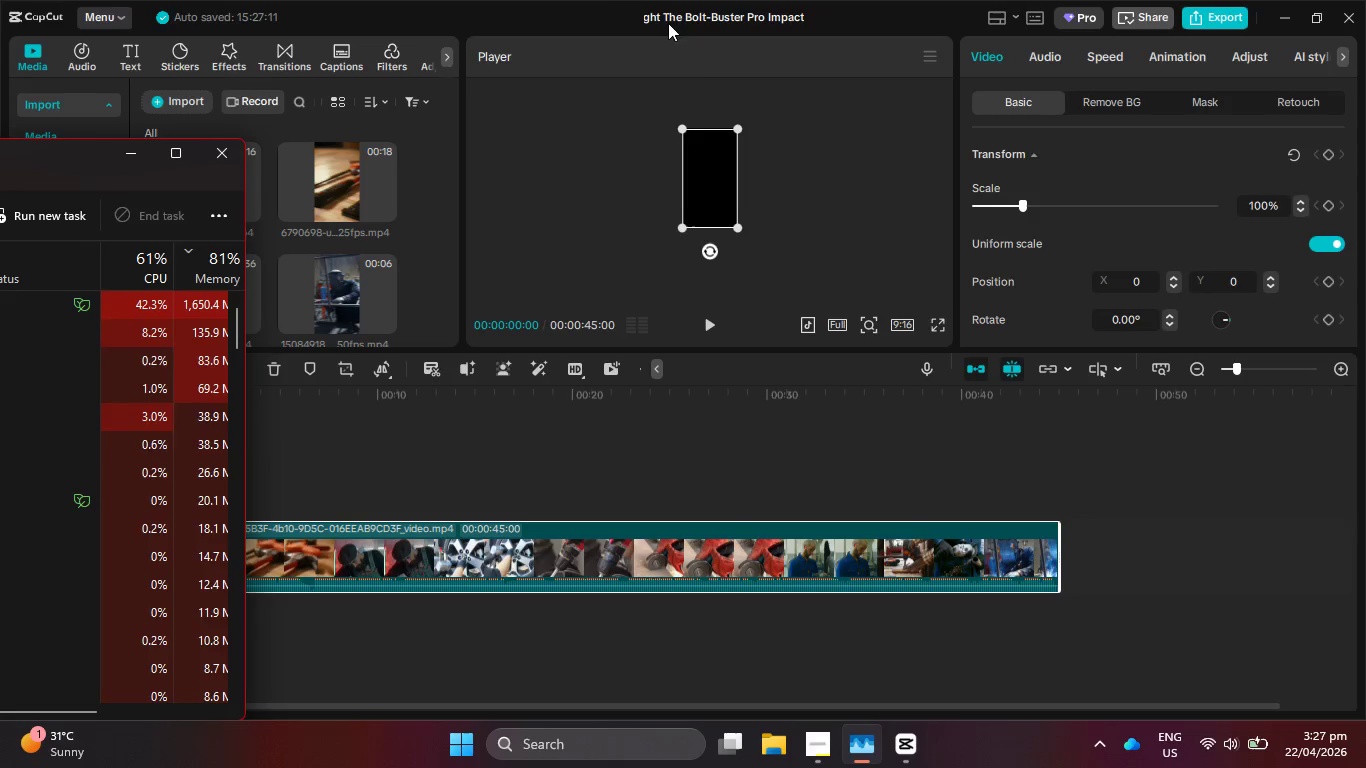 
left_click_drag(start_coordinate=[555, 12], to_coordinate=[811, 48])
 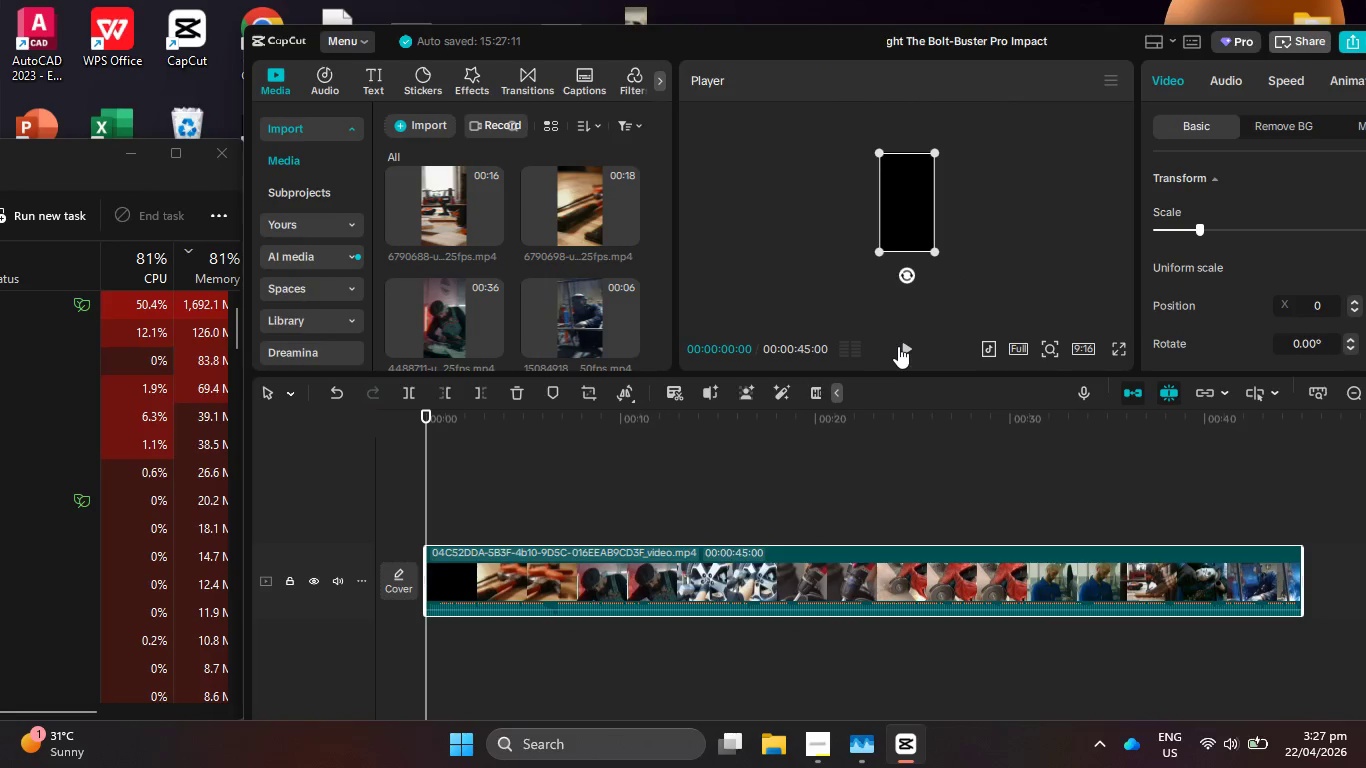 
left_click([904, 348])
 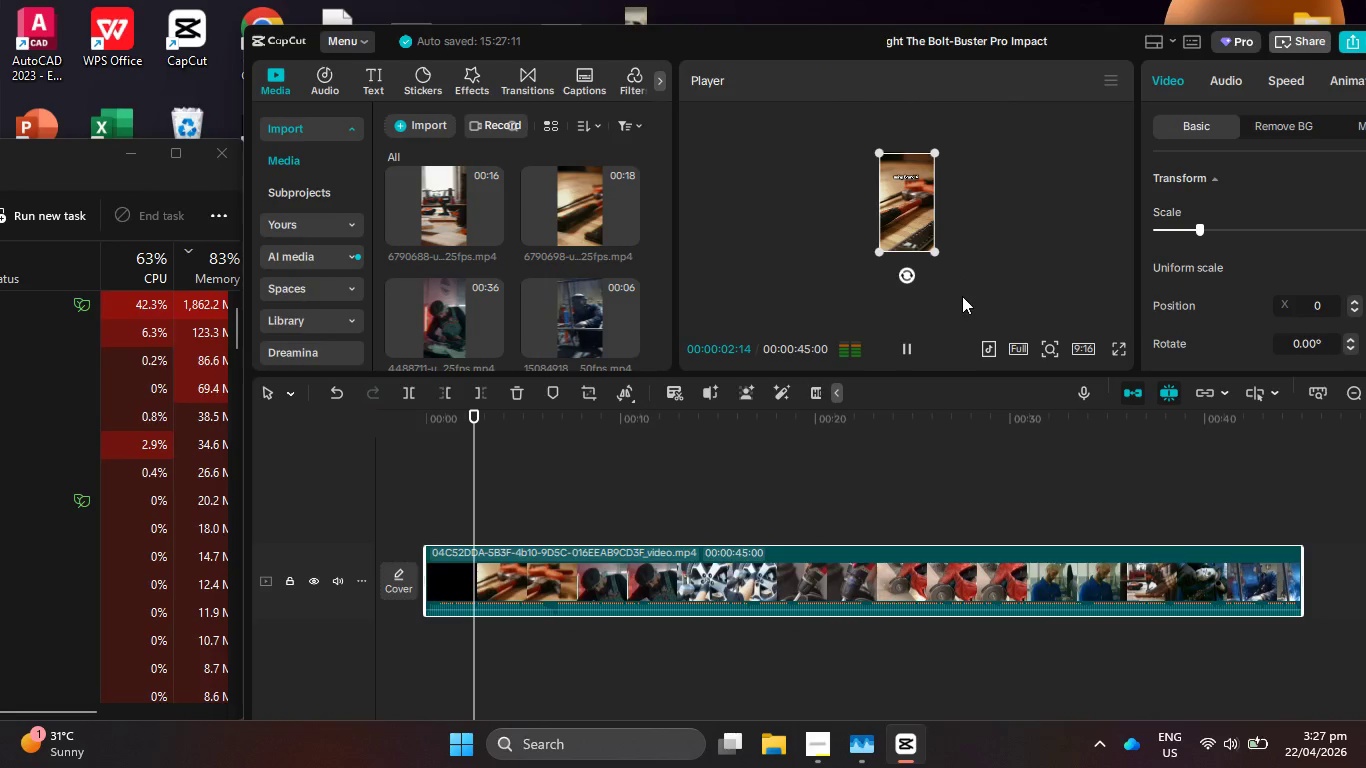 
hold_key(key=ControlLeft, duration=0.61)
scroll: coordinate [966, 288], scroll_direction: up, amount: 3.0
 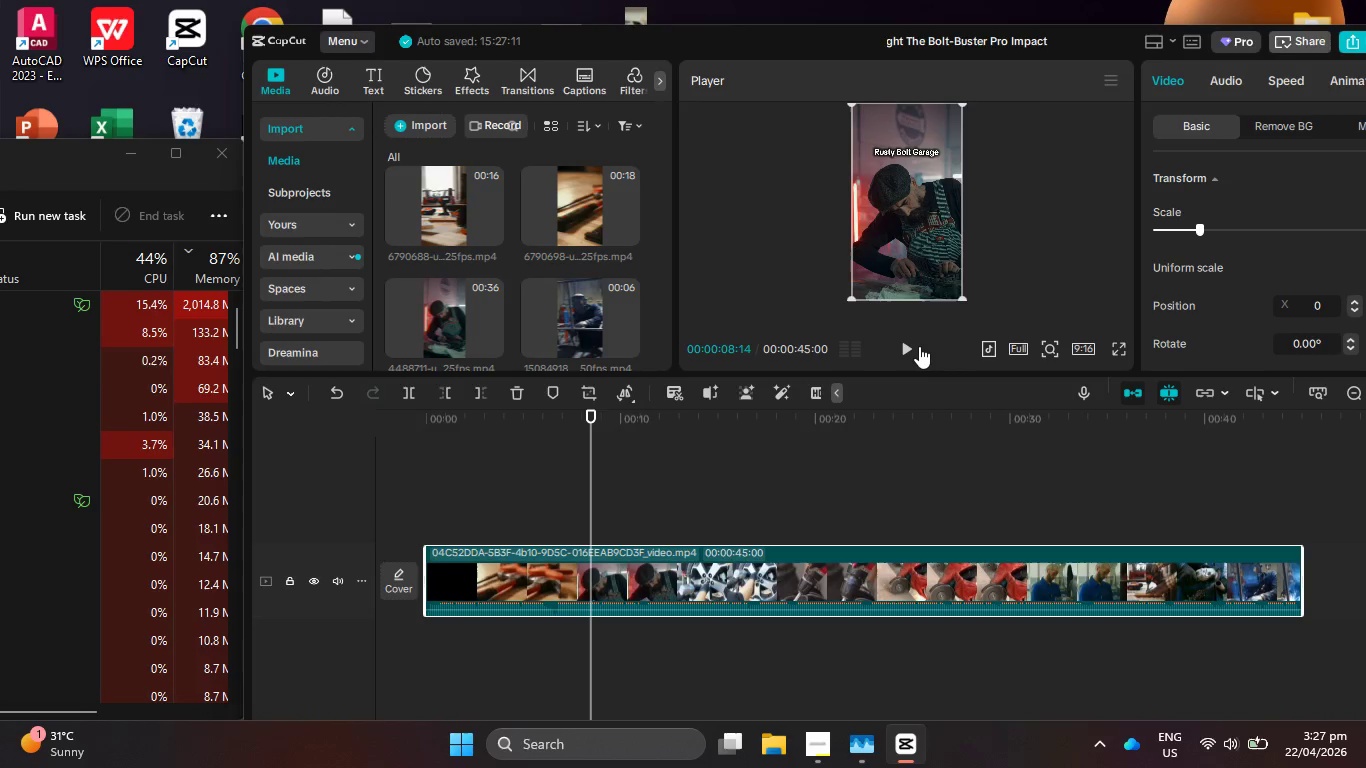 
wait(10.23)
 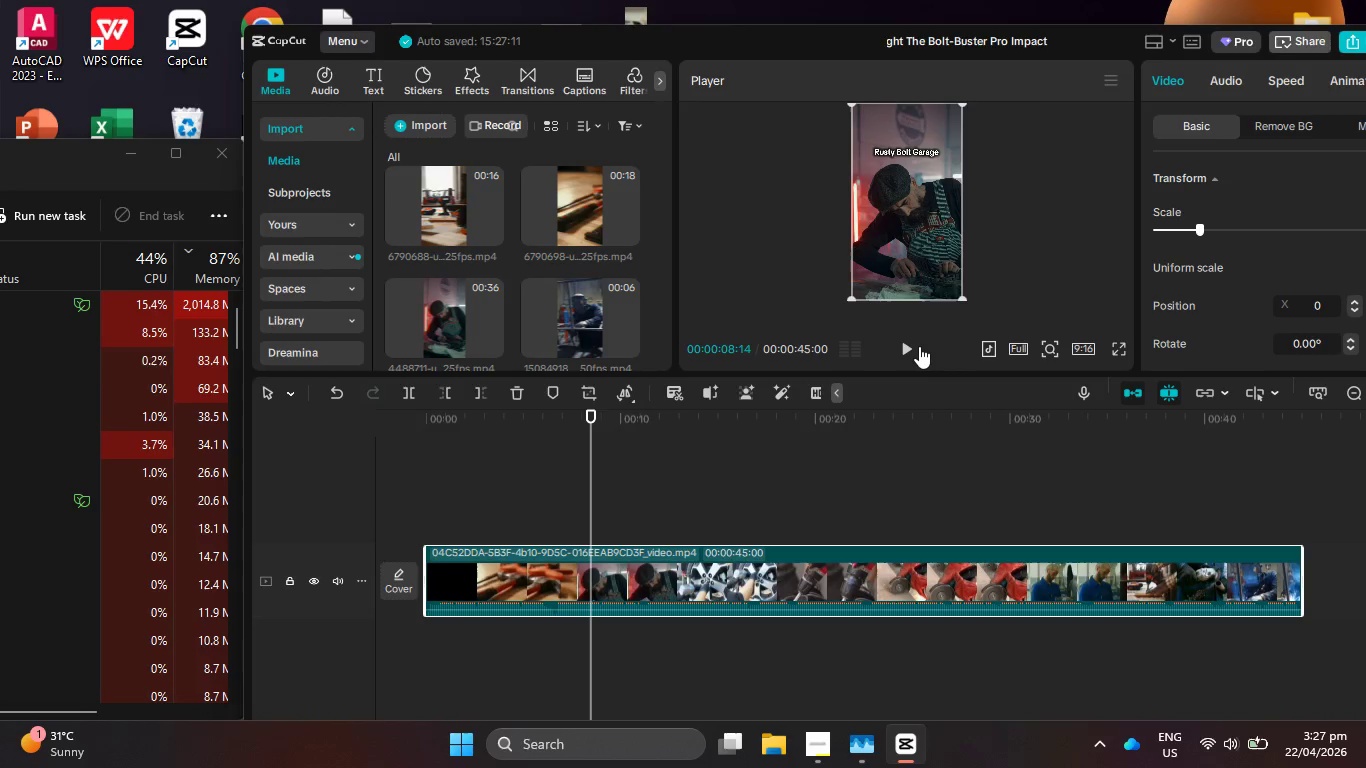 
left_click([909, 341])
 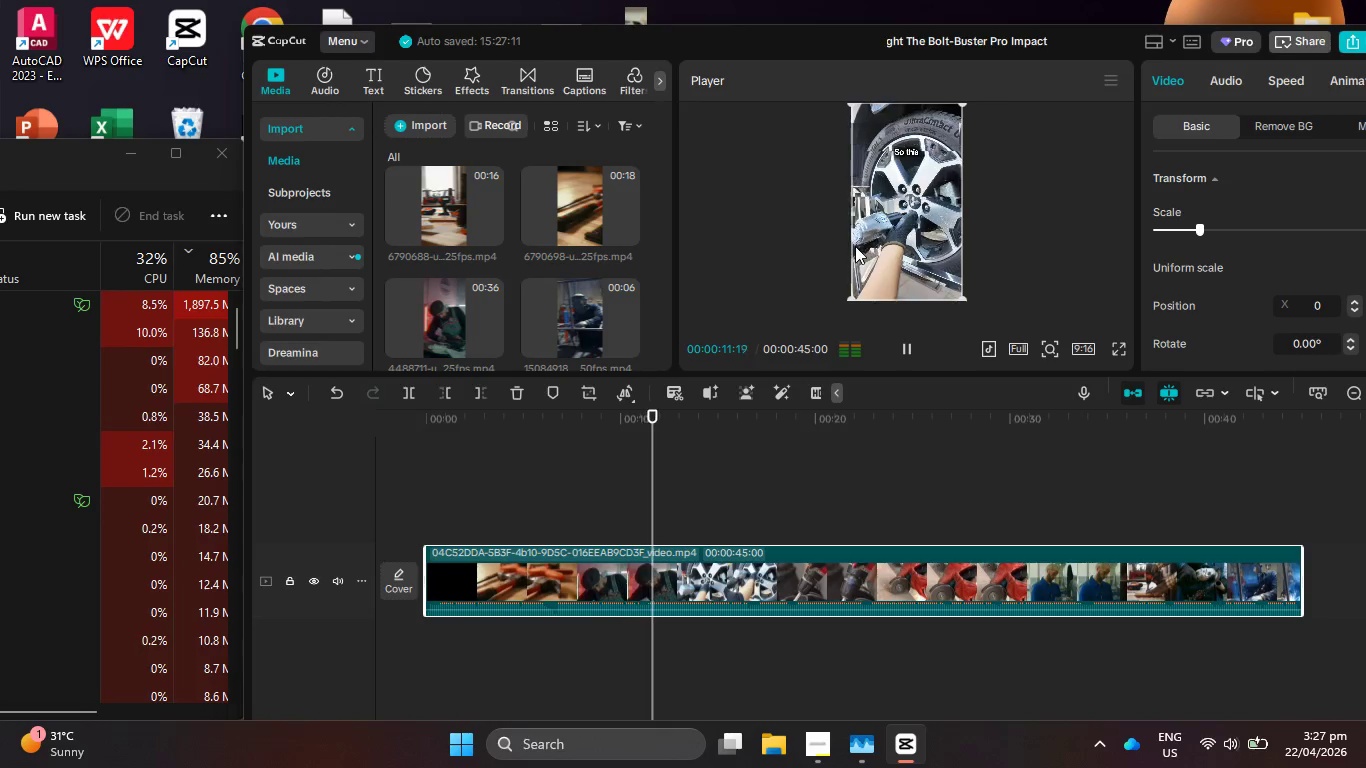 
left_click([898, 349])
 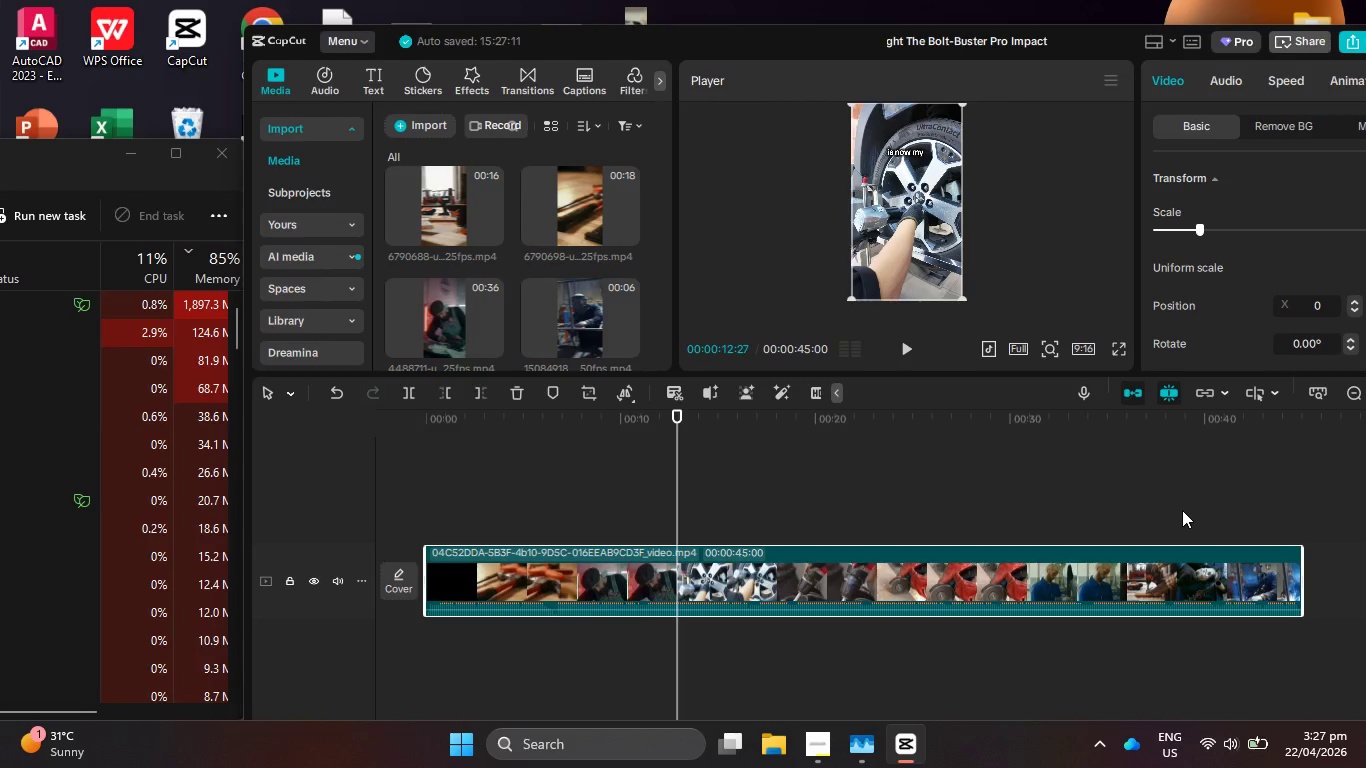 
wait(7.41)
 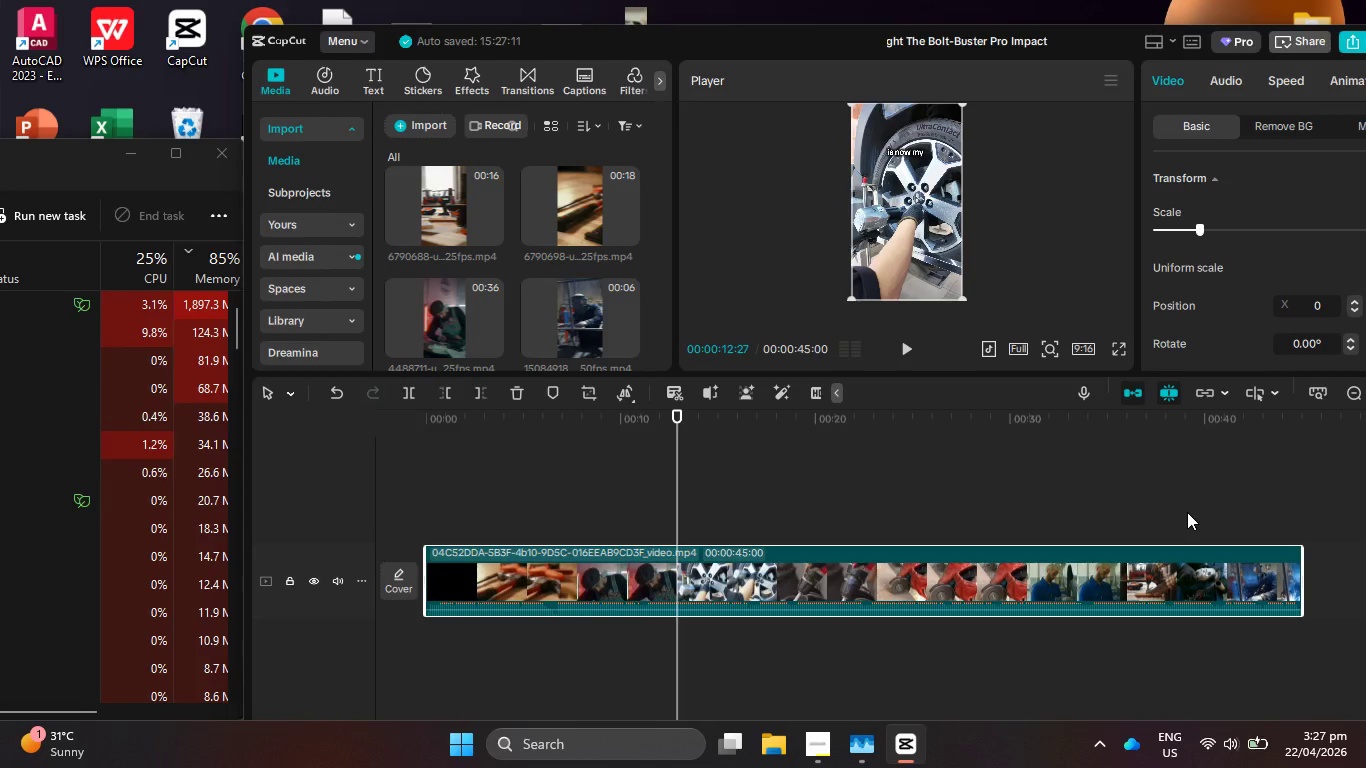 
left_click([910, 356])
 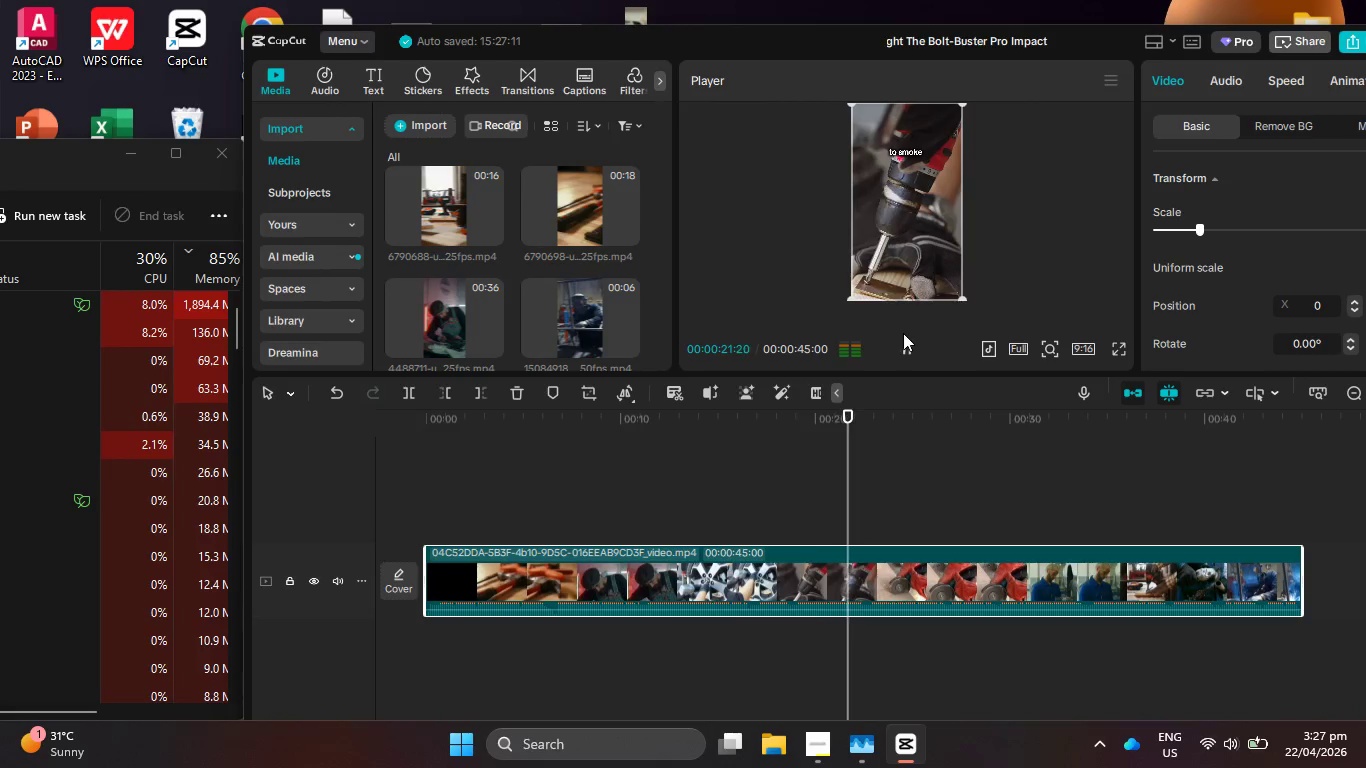 
wait(13.83)
 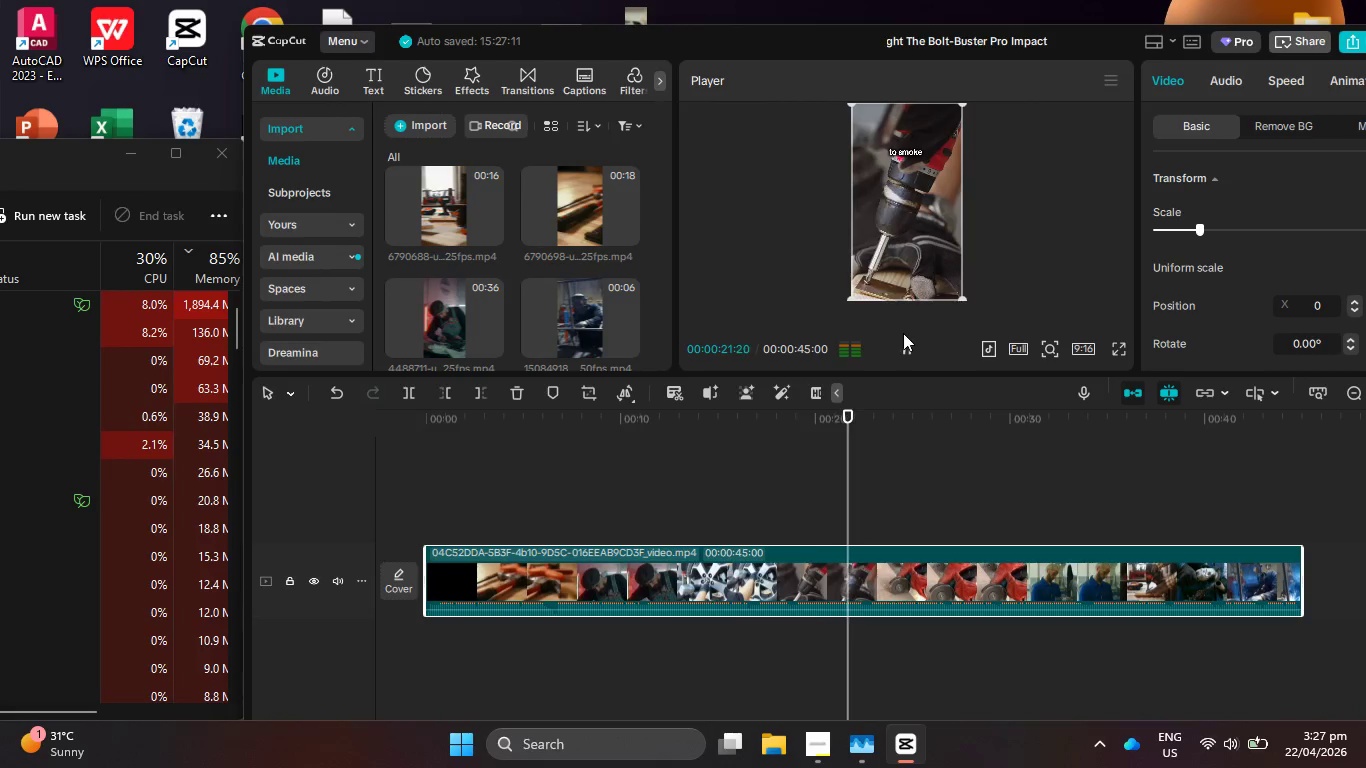 
scroll: coordinate [518, 244], scroll_direction: down, amount: 7.0
 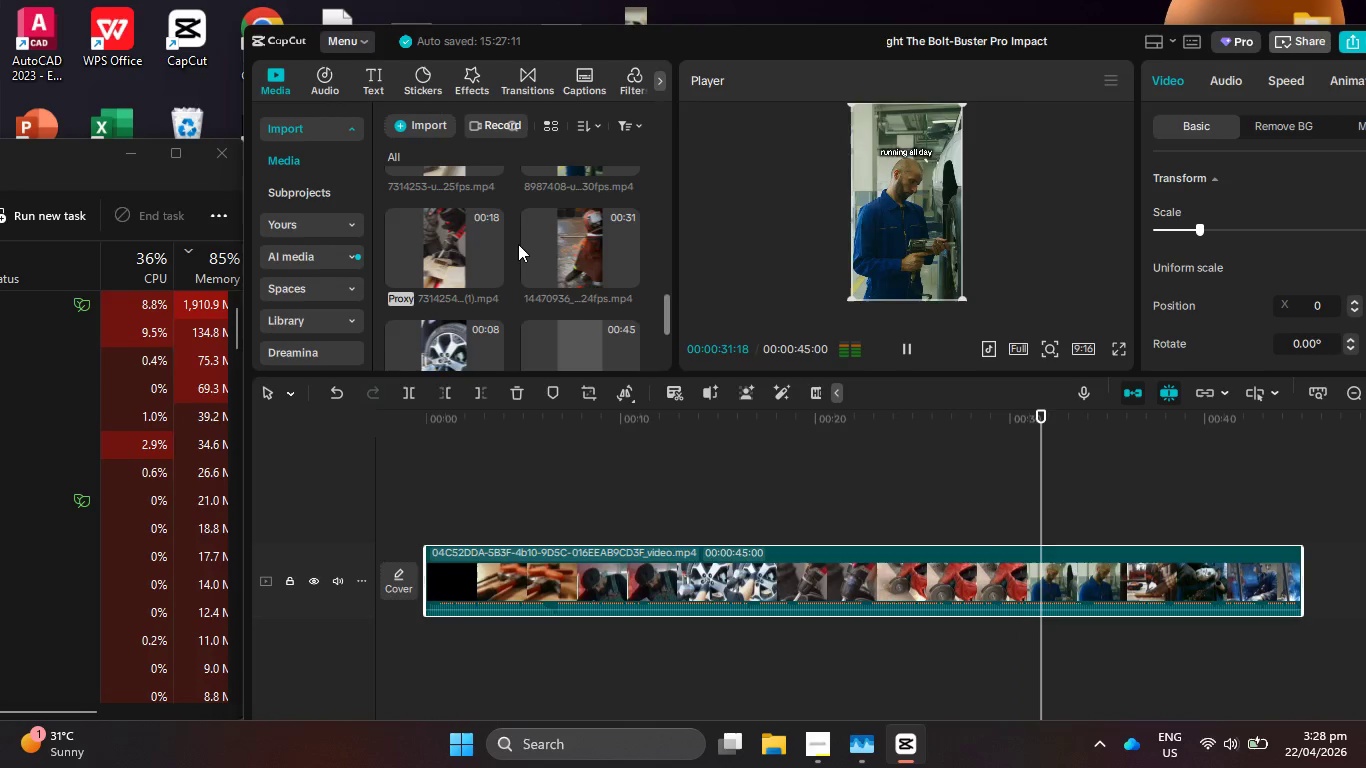 
scroll: coordinate [520, 246], scroll_direction: down, amount: 1.0
 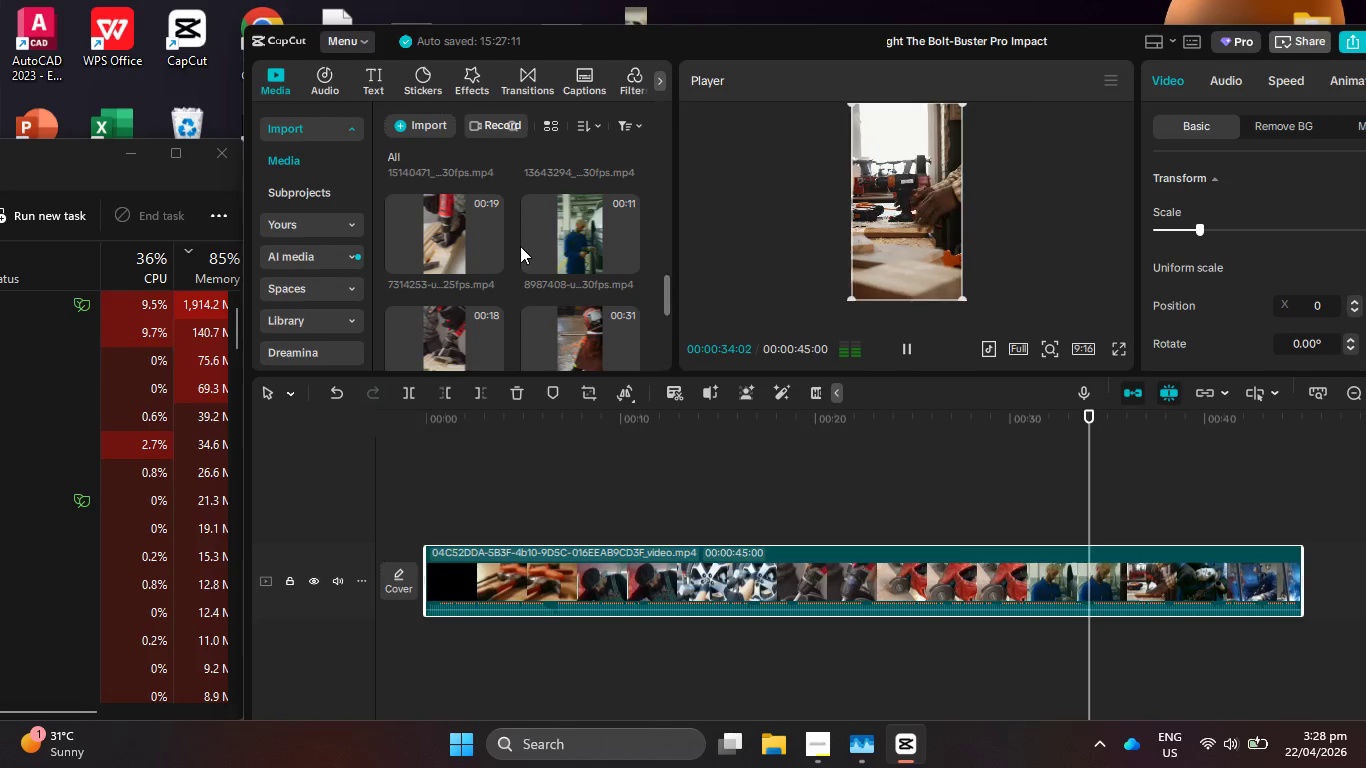 
scroll: coordinate [520, 246], scroll_direction: up, amount: 8.0
 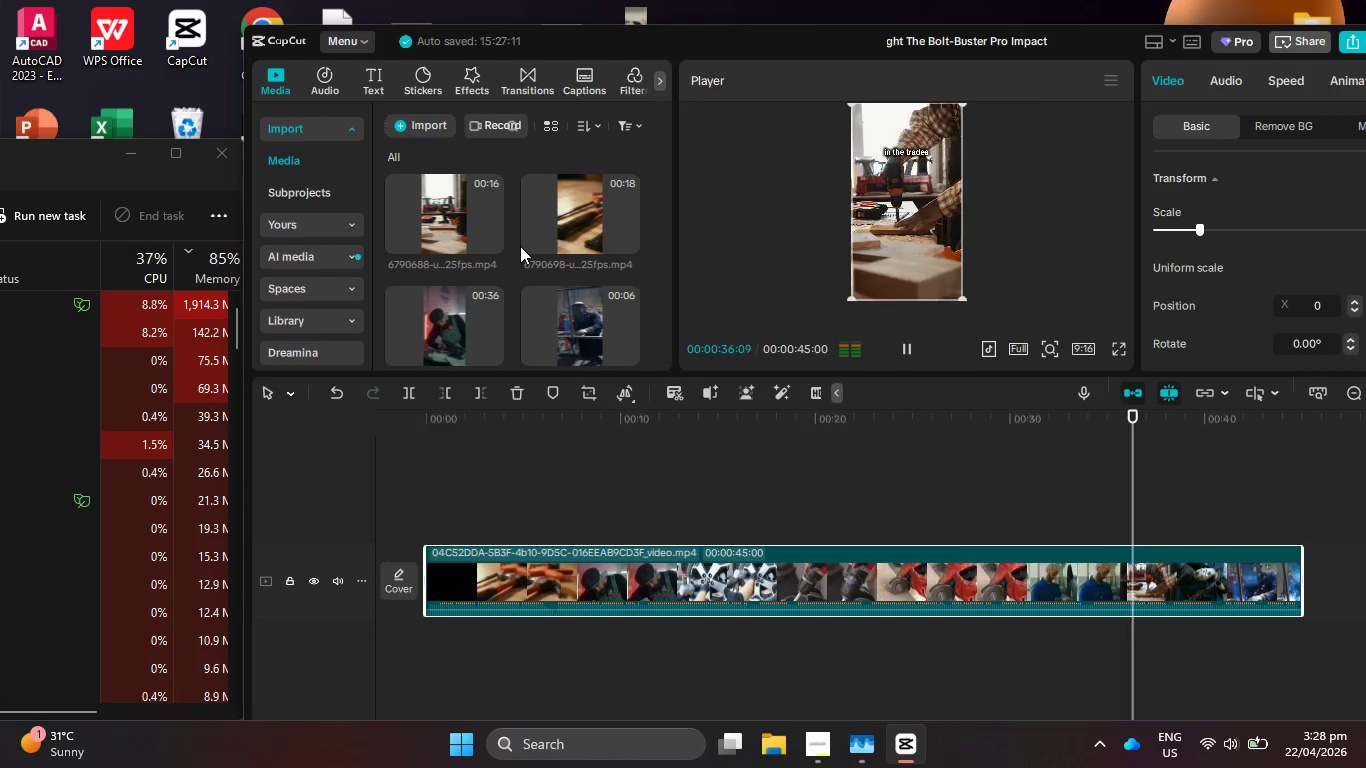 
scroll: coordinate [552, 267], scroll_direction: down, amount: 8.0
 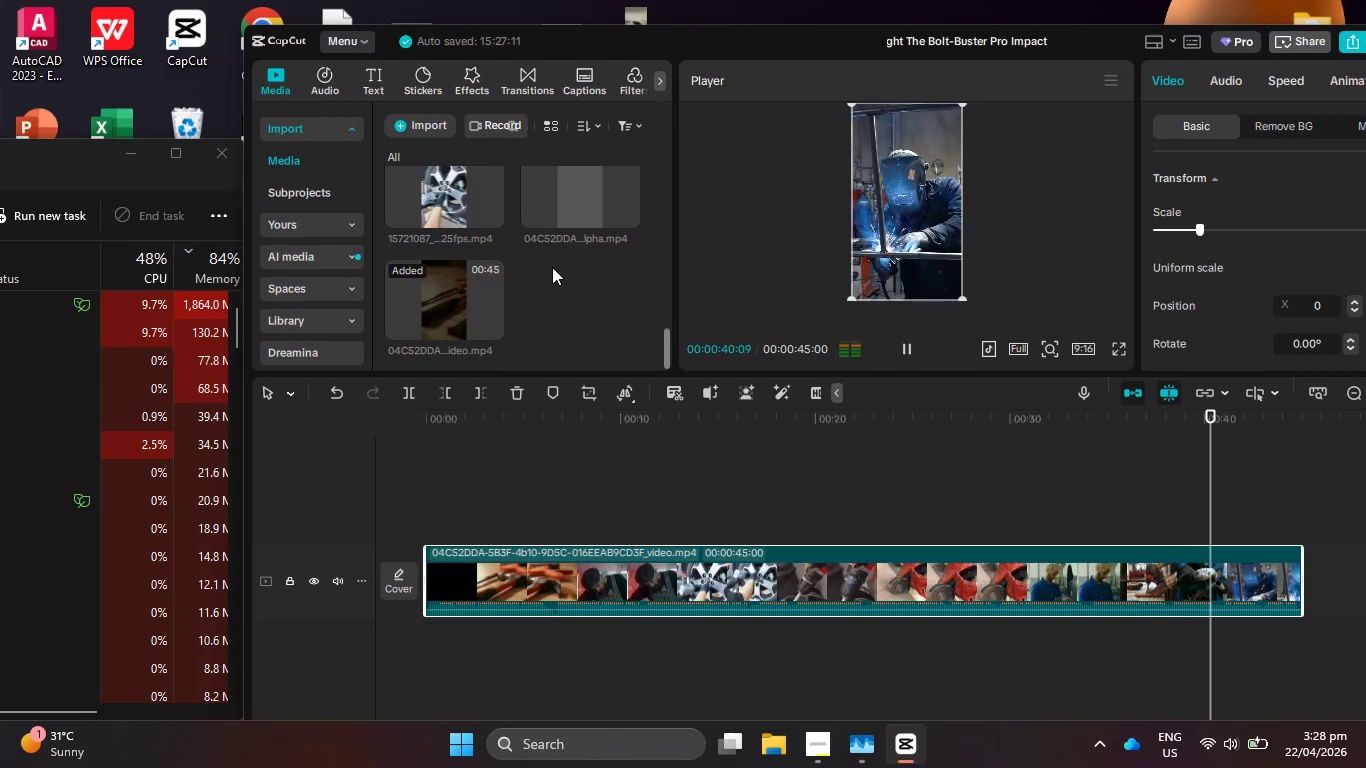 